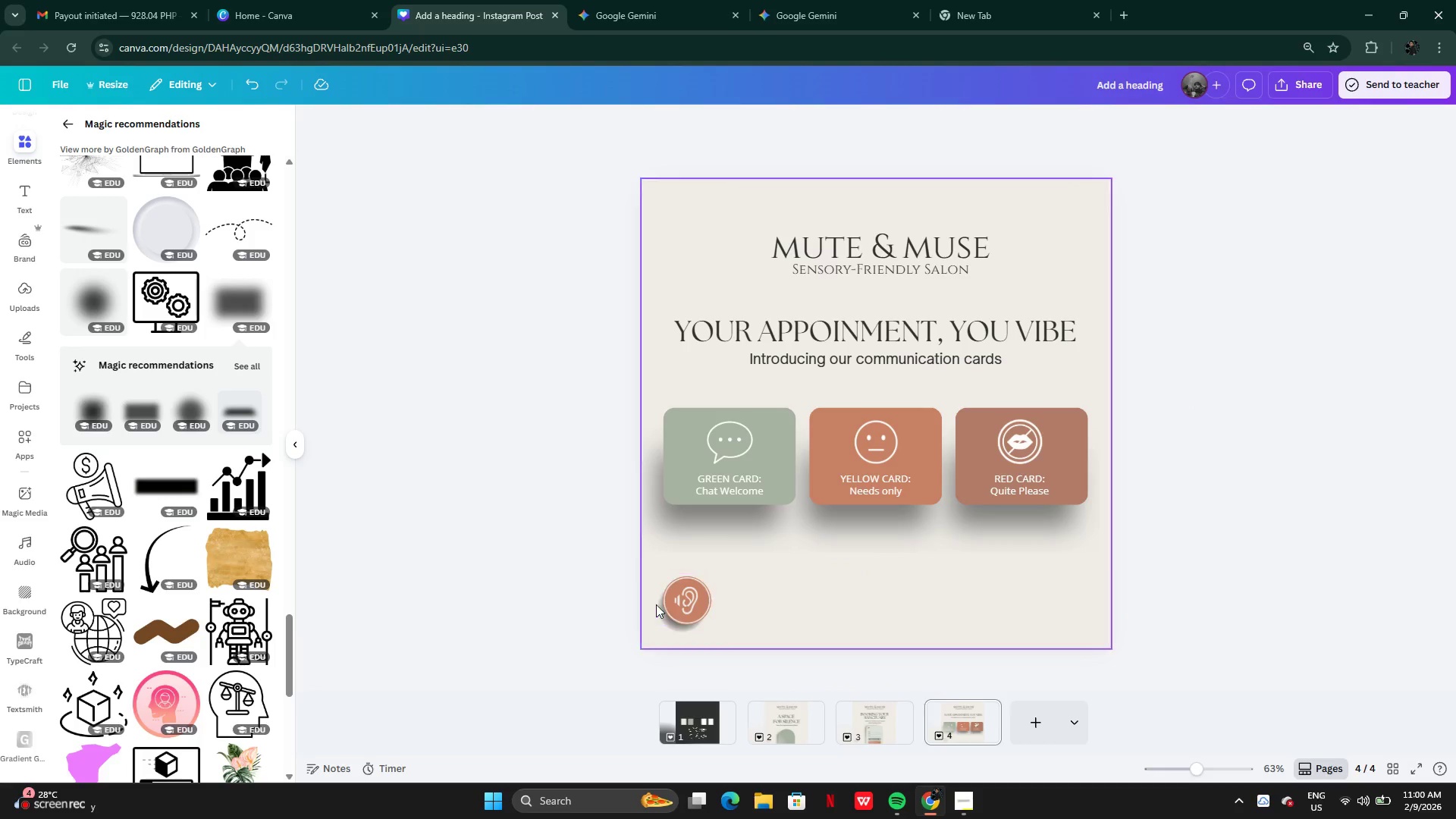 
left_click([681, 604])
 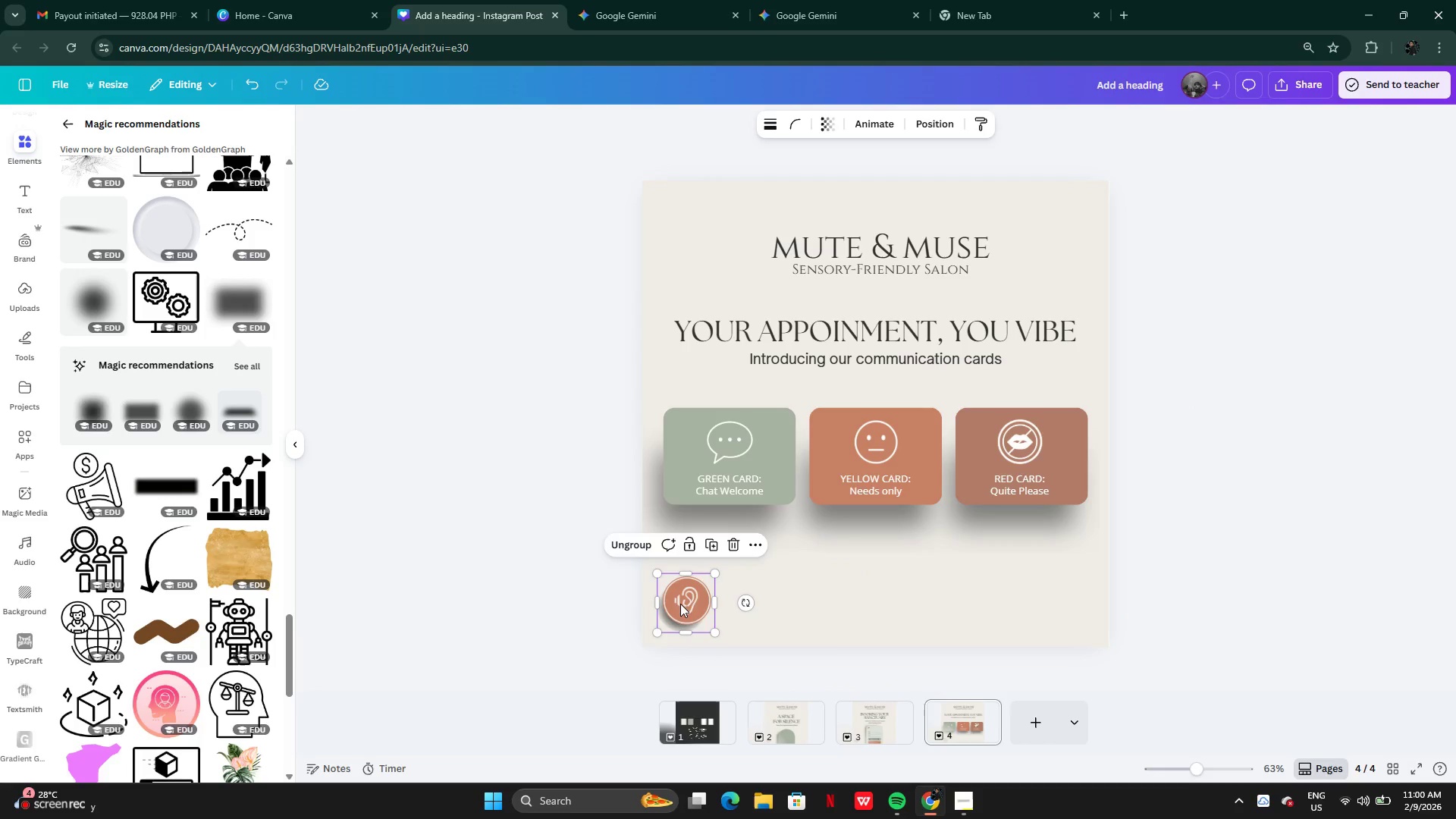 
left_click_drag(start_coordinate=[680, 604], to_coordinate=[871, 596])
 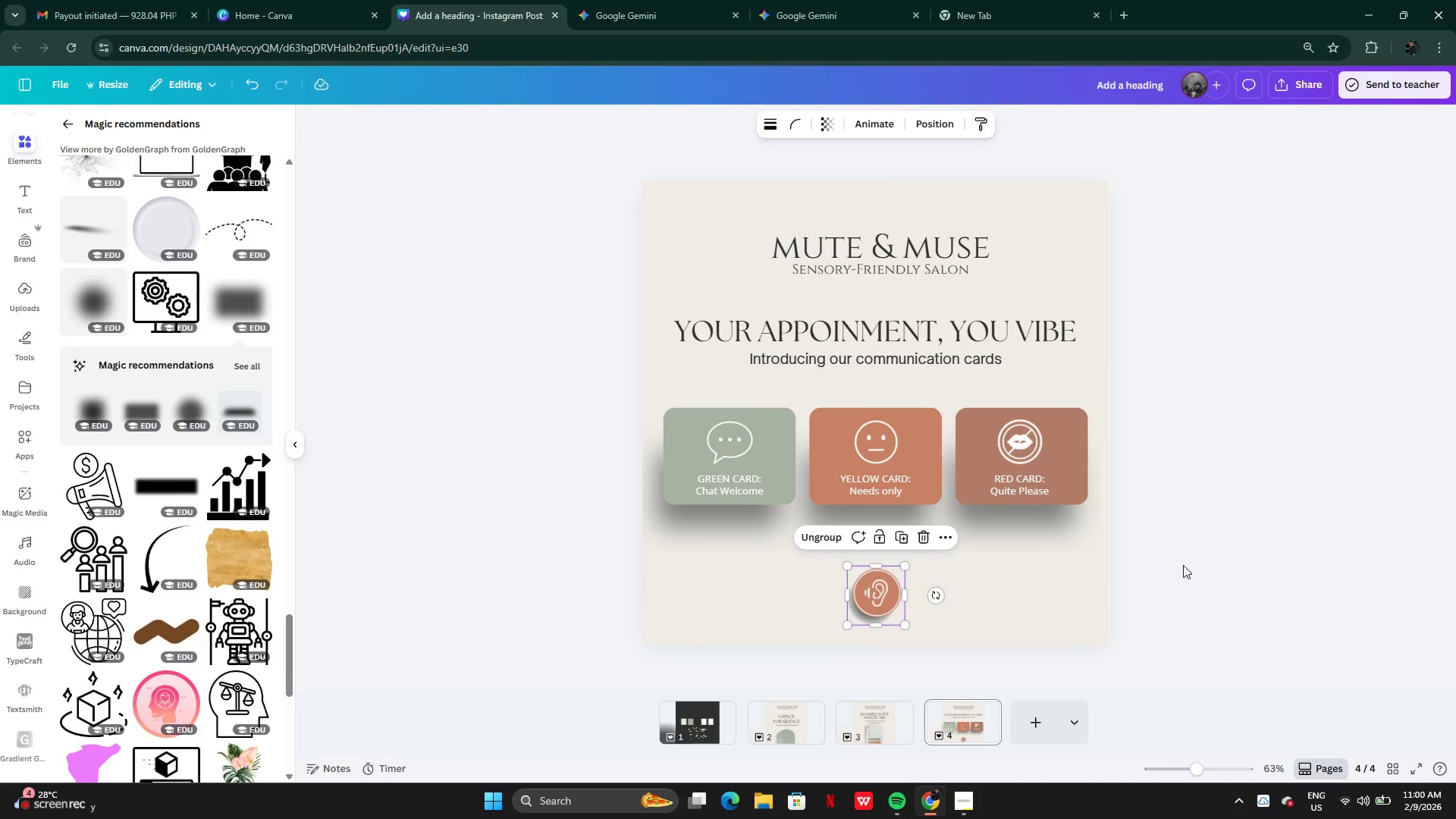 
left_click([1183, 565])
 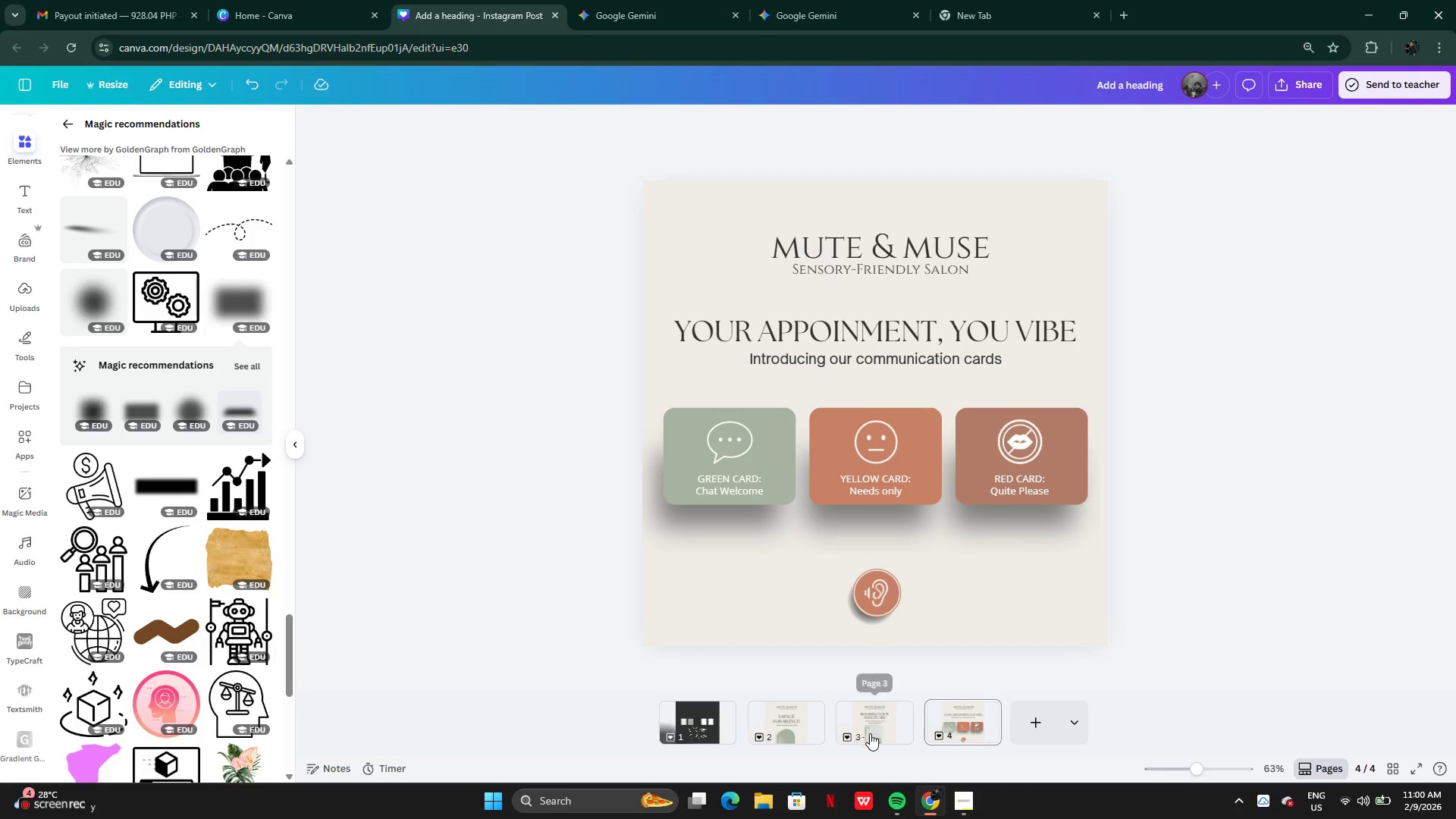 
left_click([795, 724])
 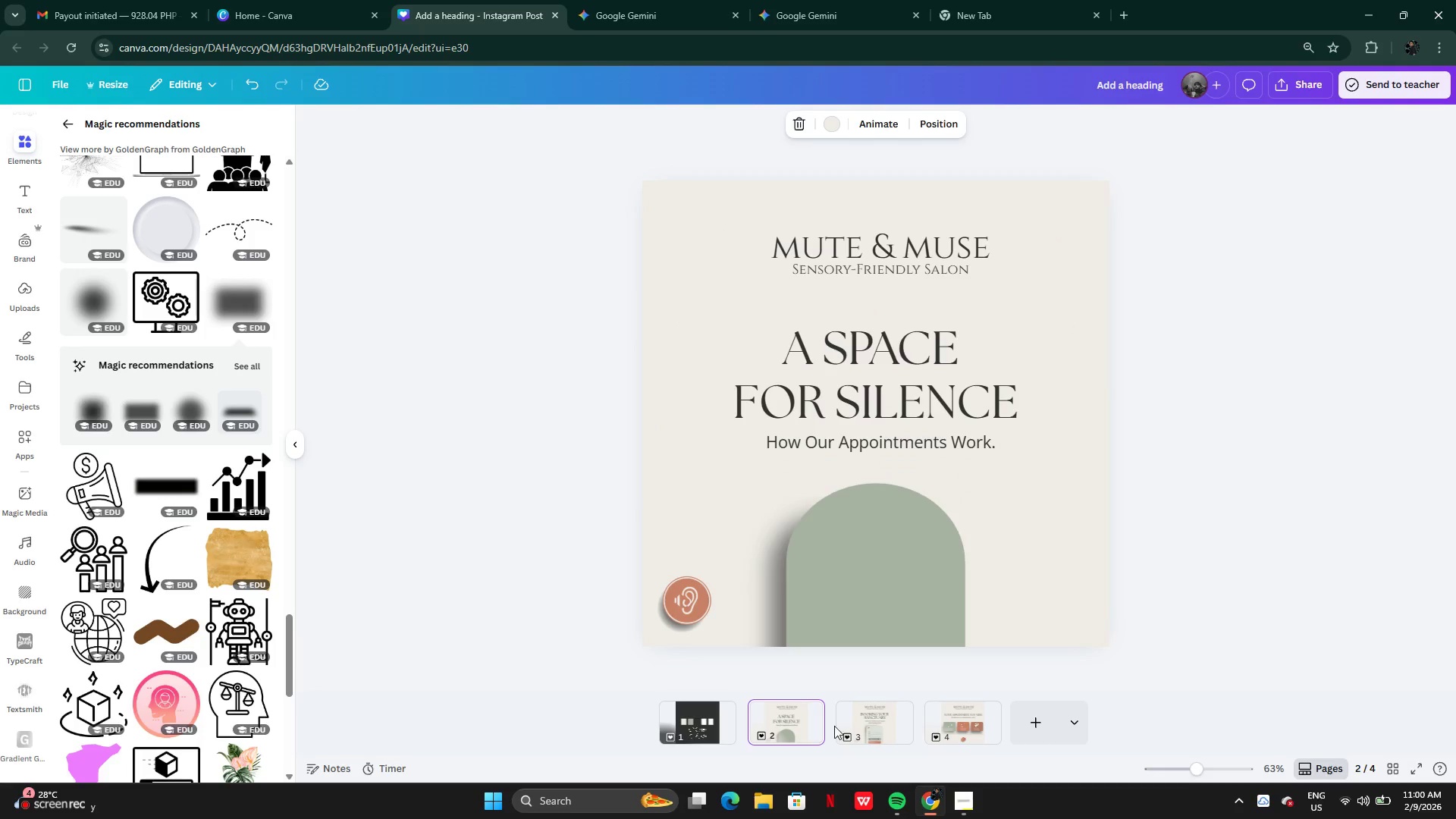 
left_click([841, 726])
 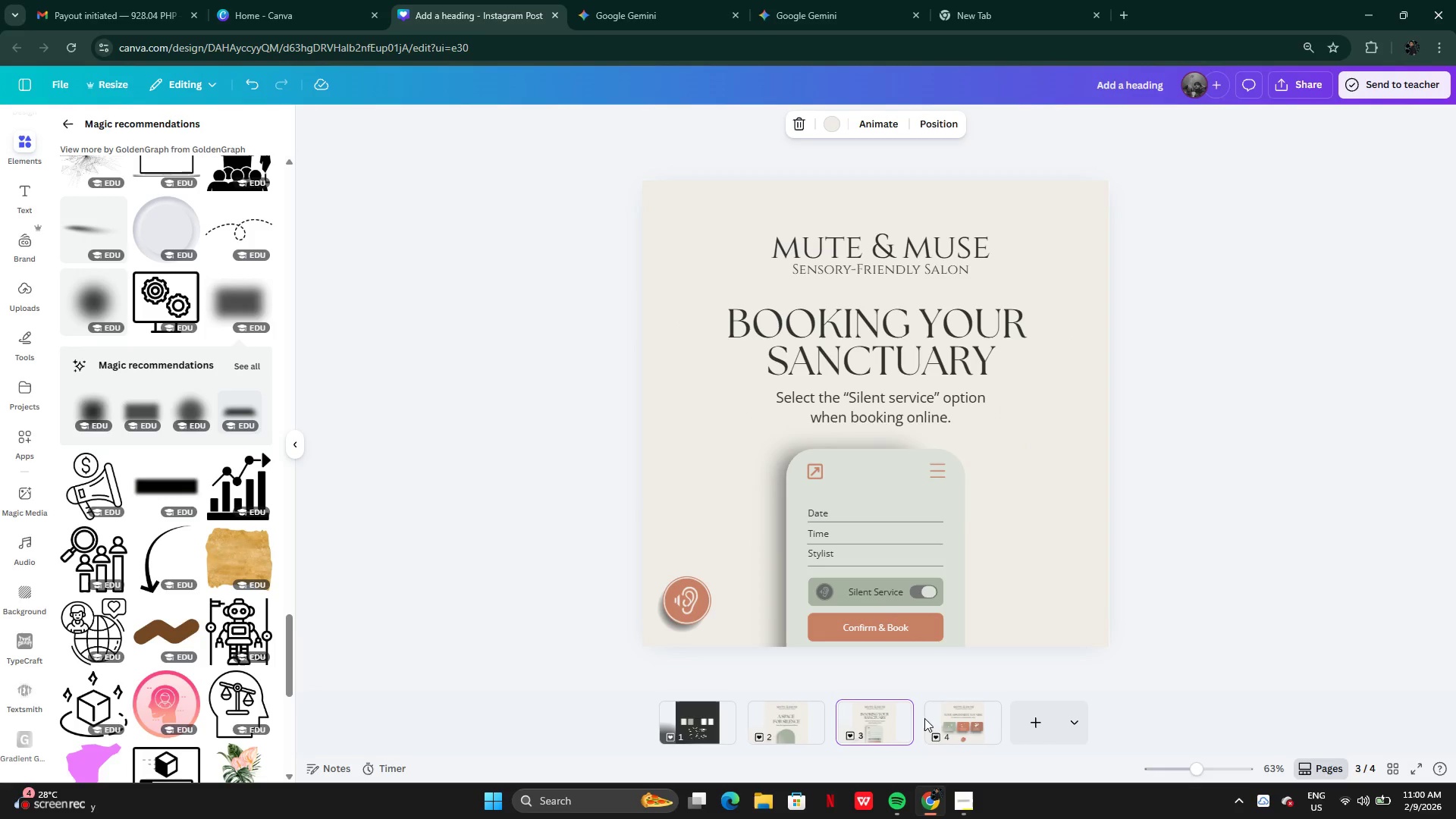 
left_click([956, 717])
 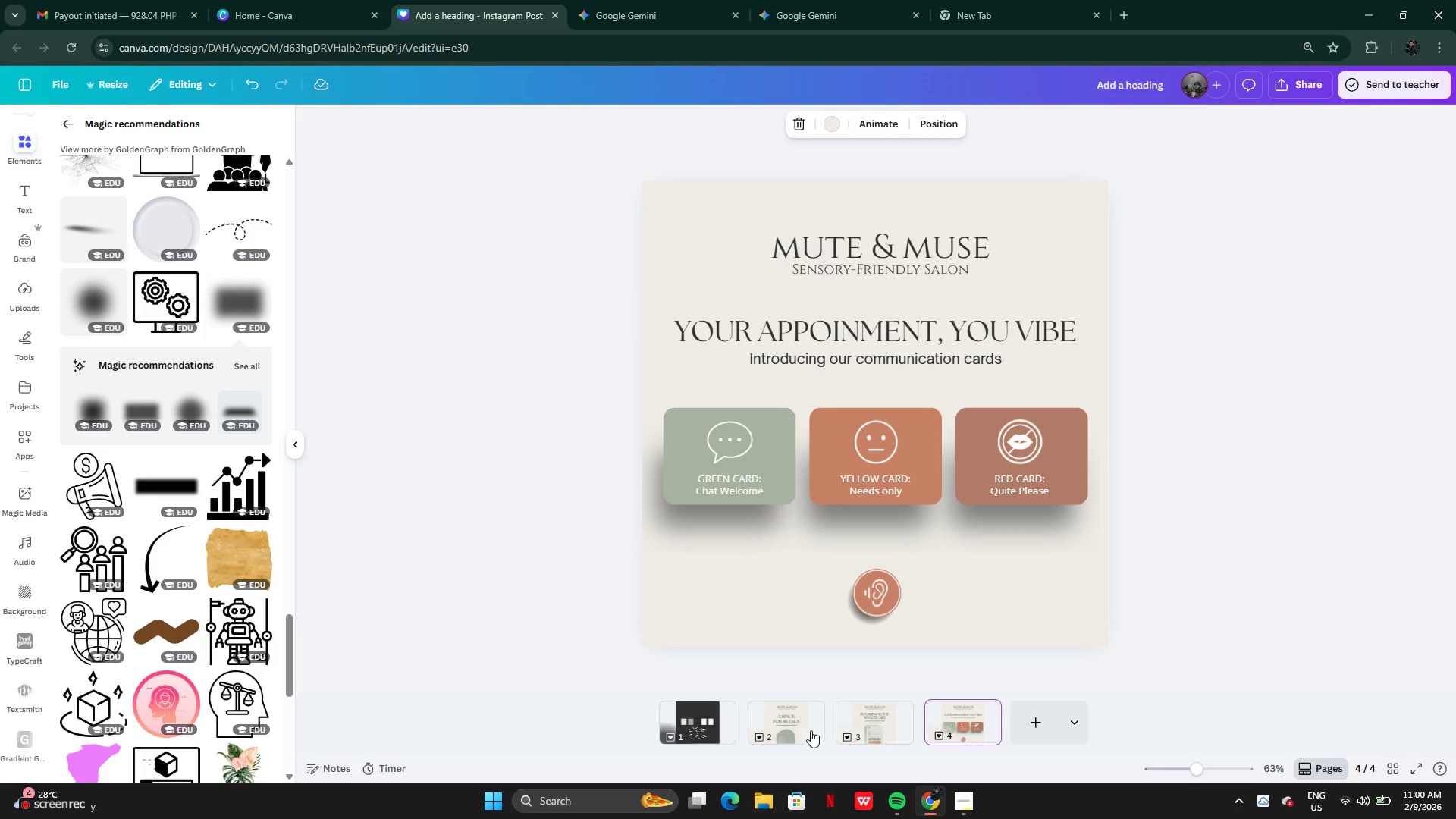 
left_click([790, 726])
 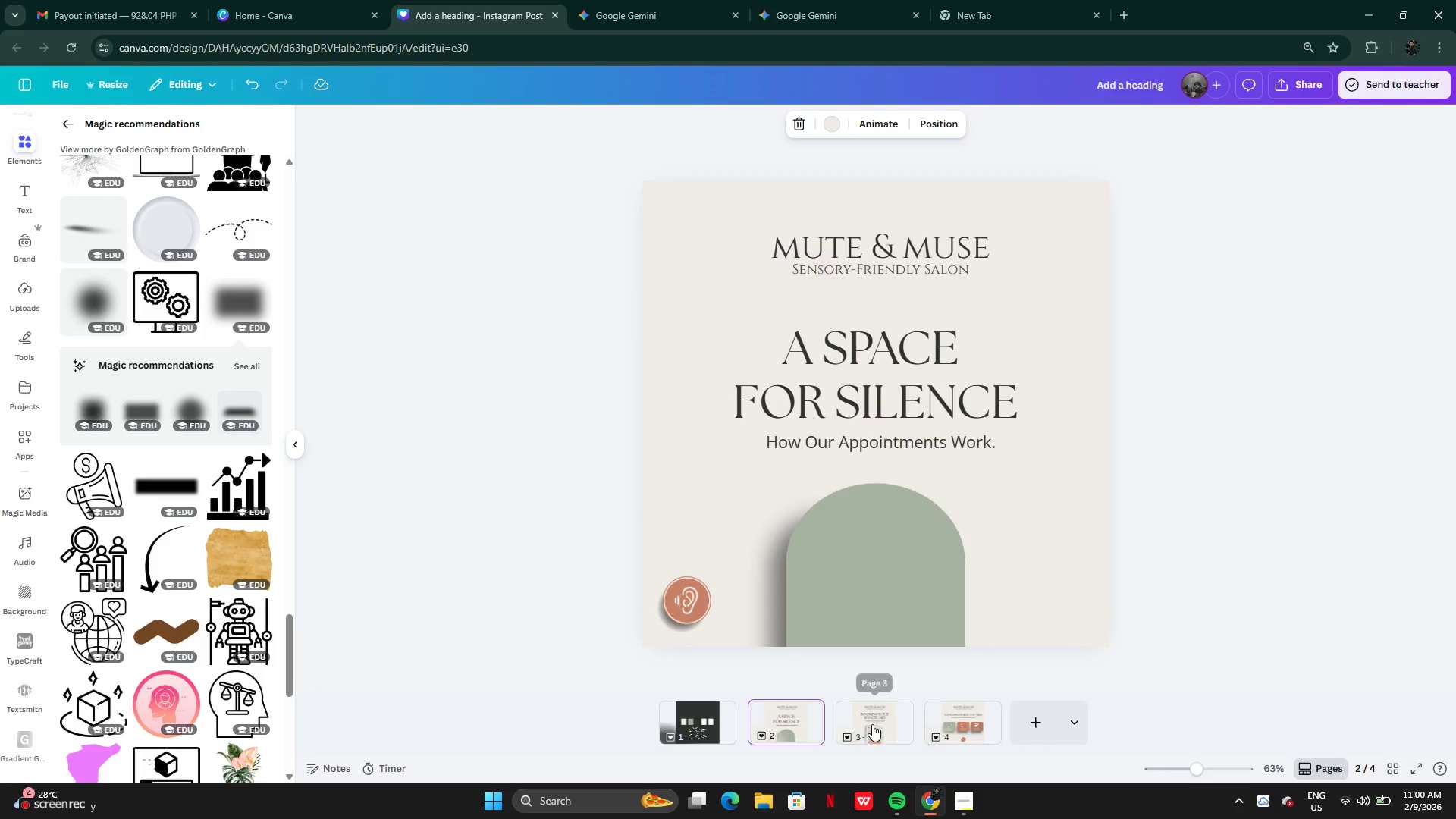 
left_click([874, 725])
 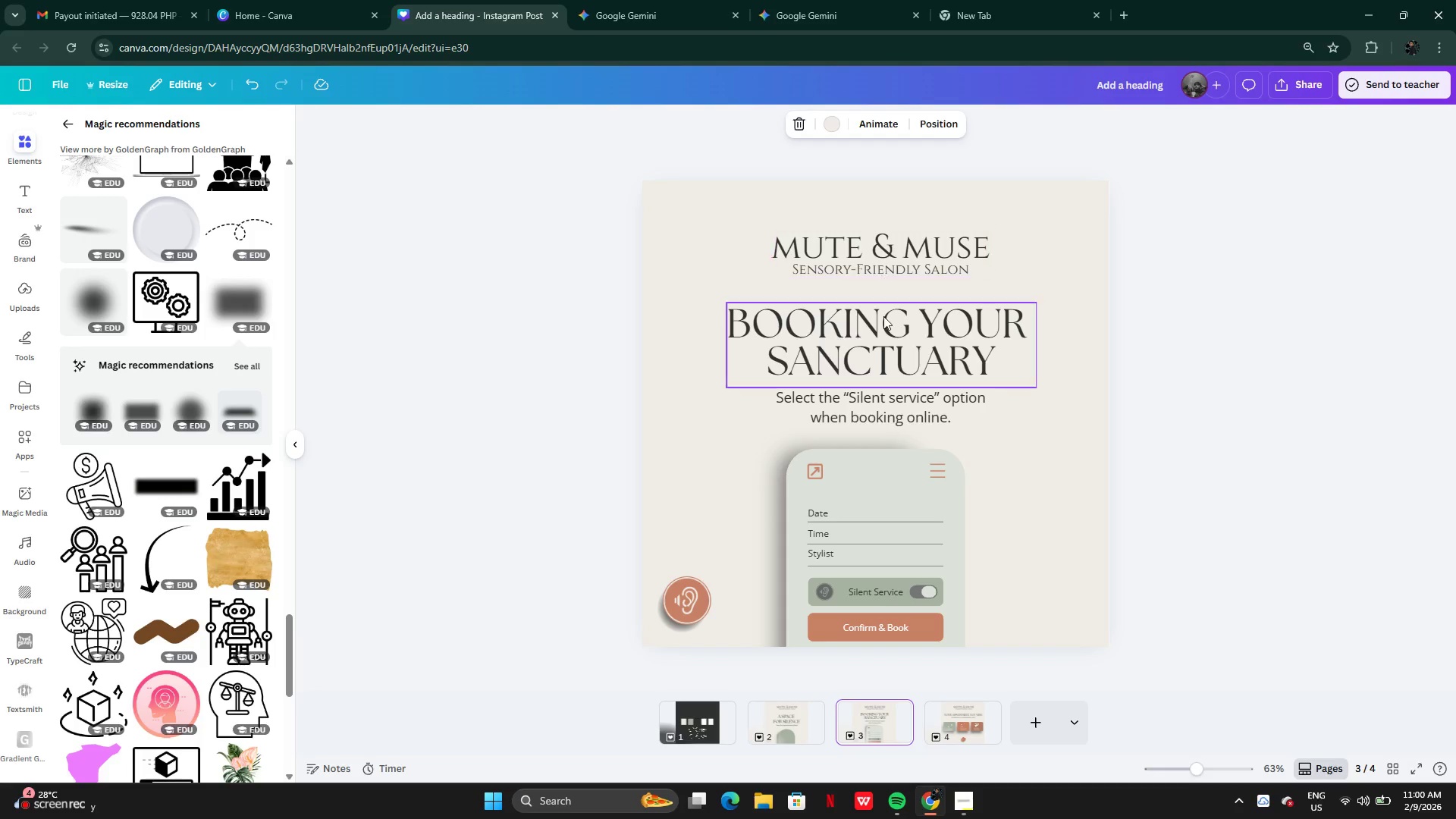 
left_click([885, 359])
 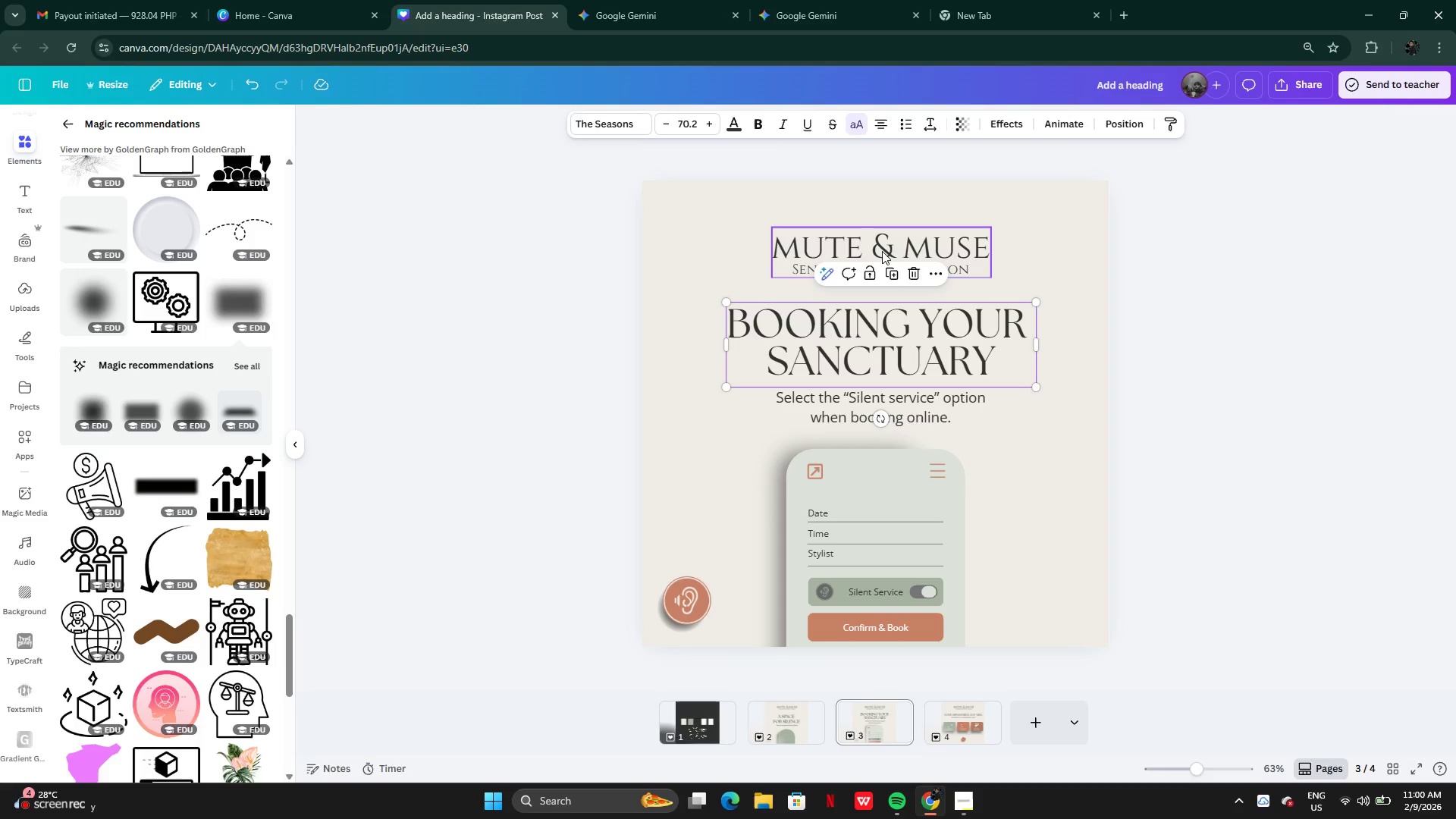 
left_click([883, 251])
 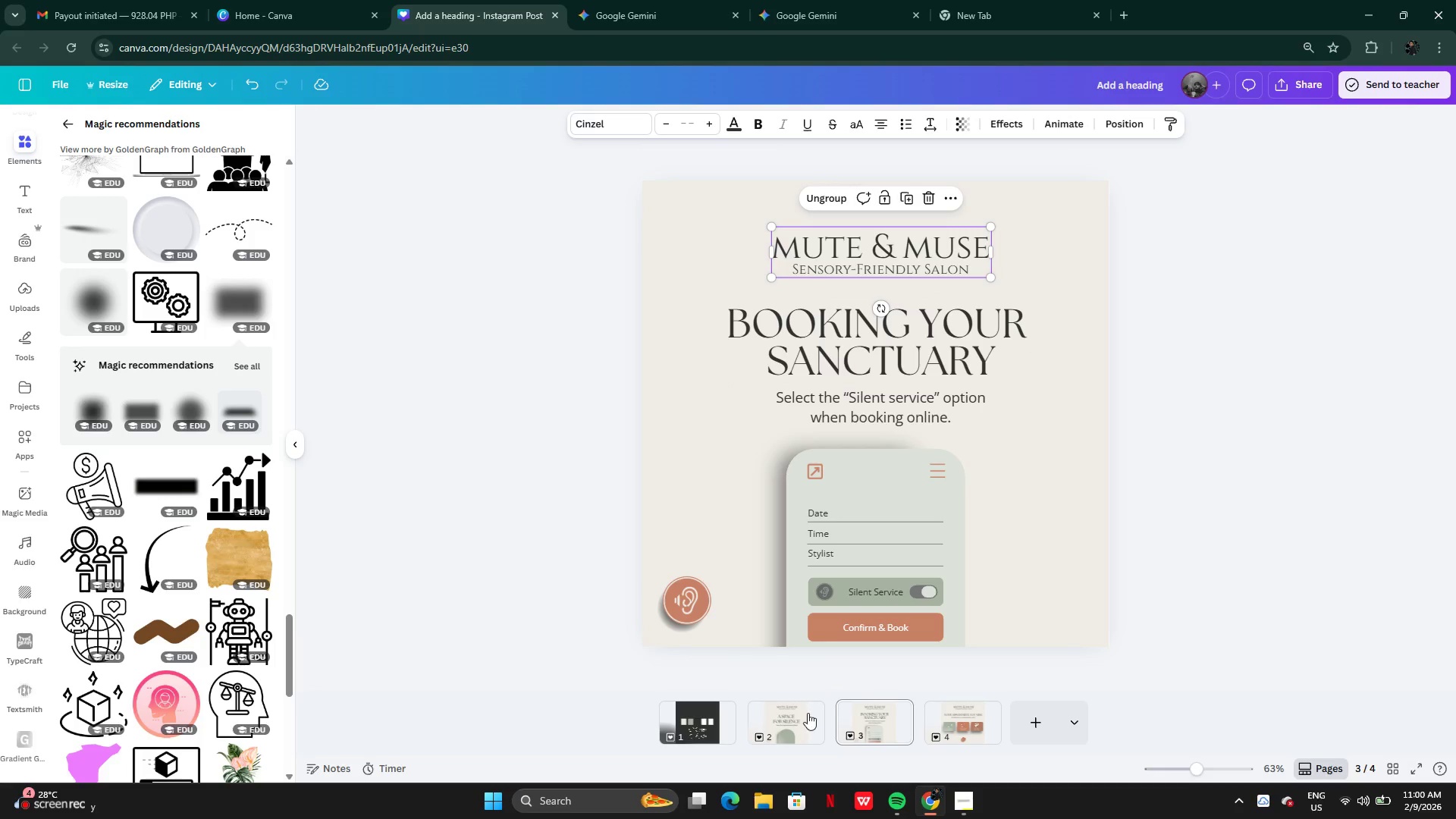 
left_click([799, 718])
 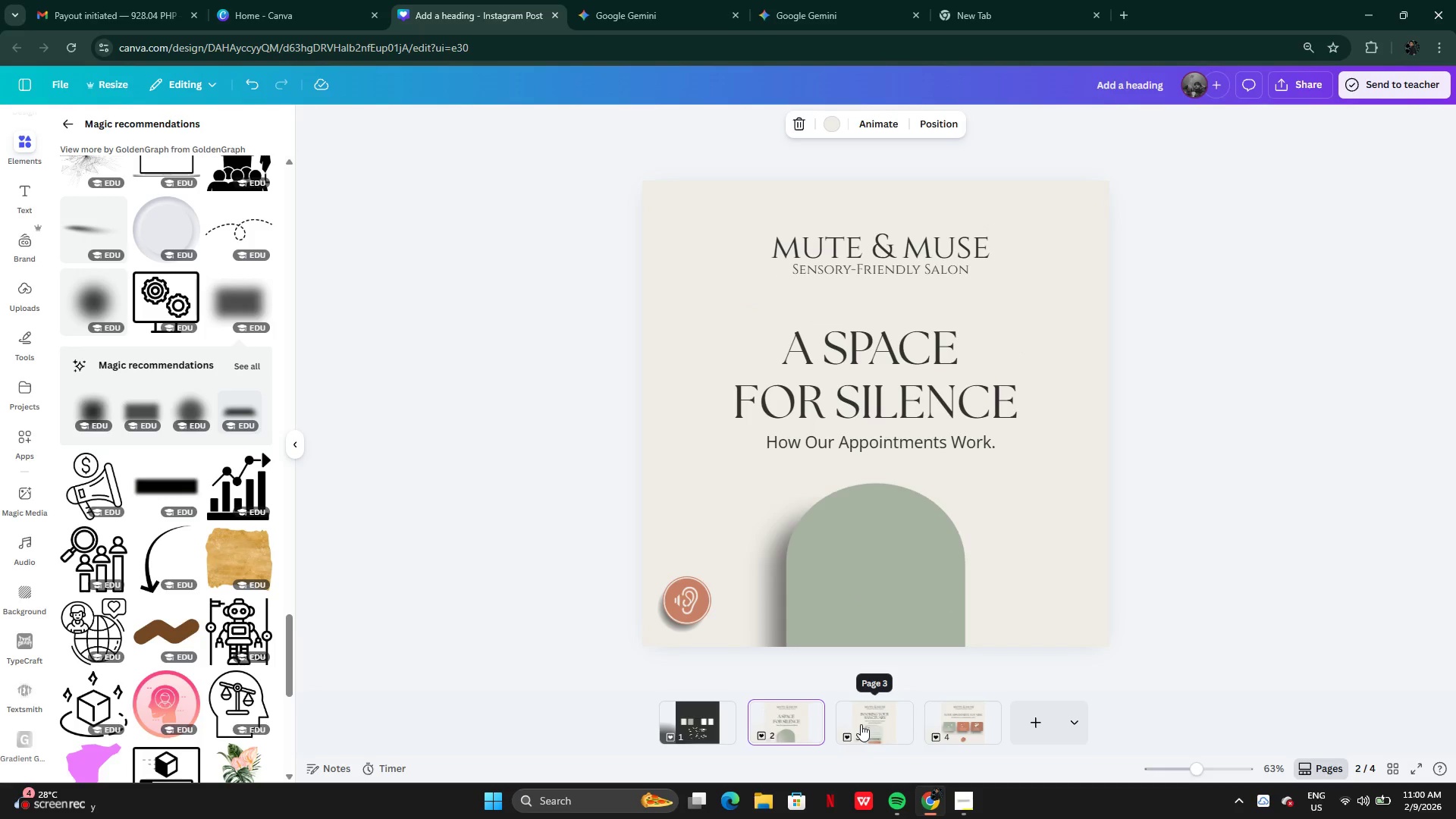 
left_click([863, 725])
 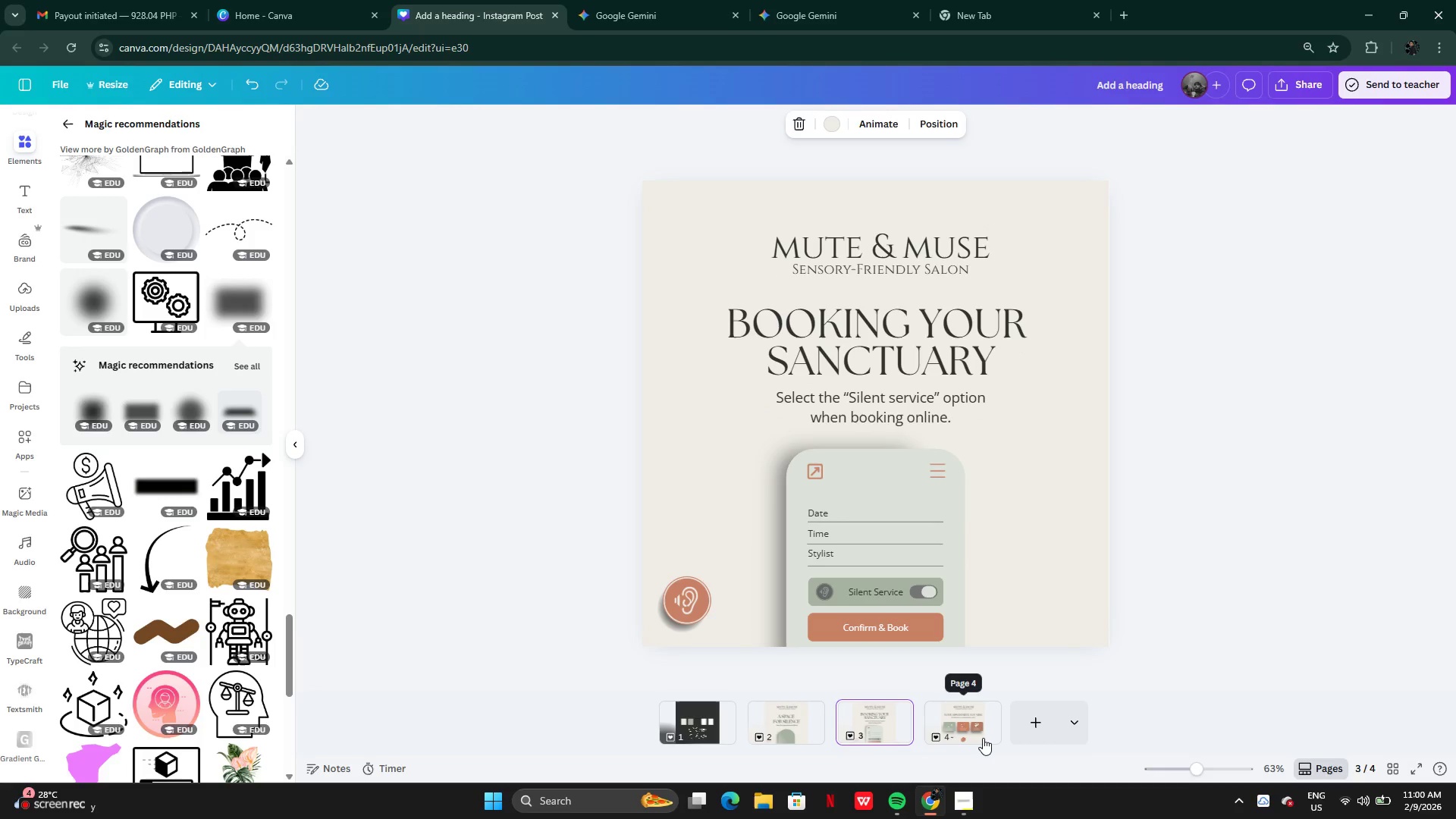 
left_click([984, 738])
 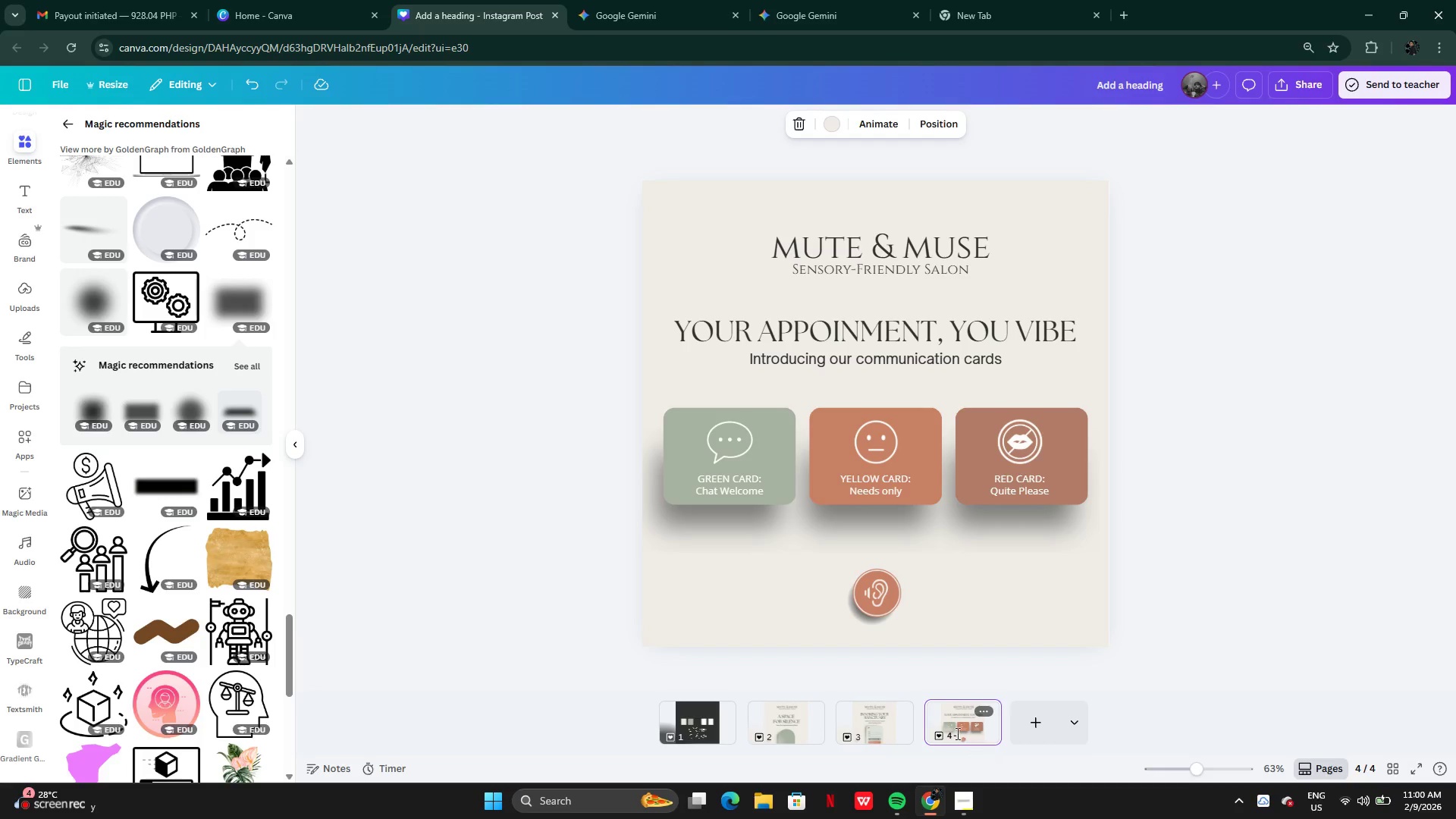 
left_click([888, 716])
 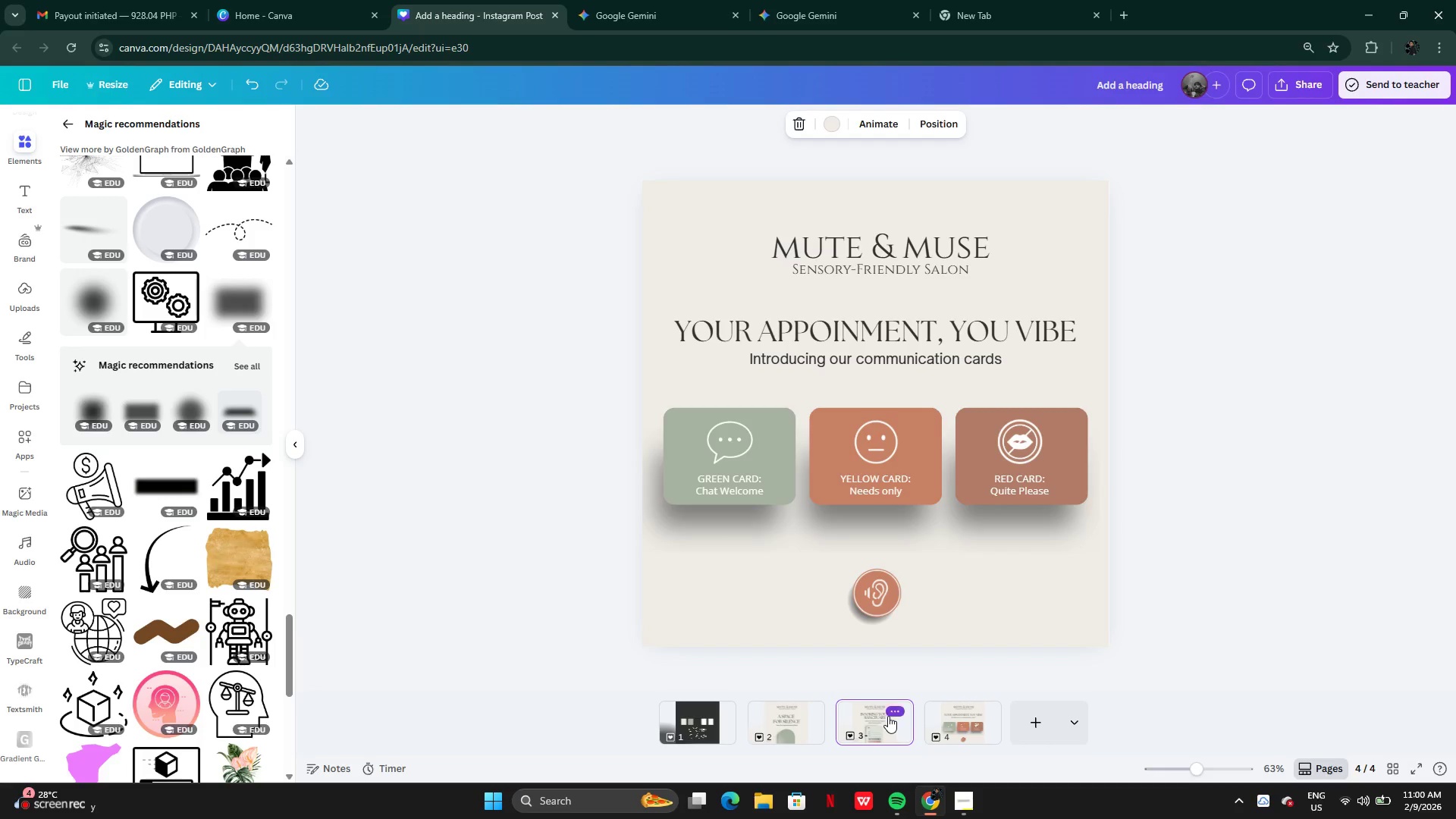 
mouse_move([872, 715])
 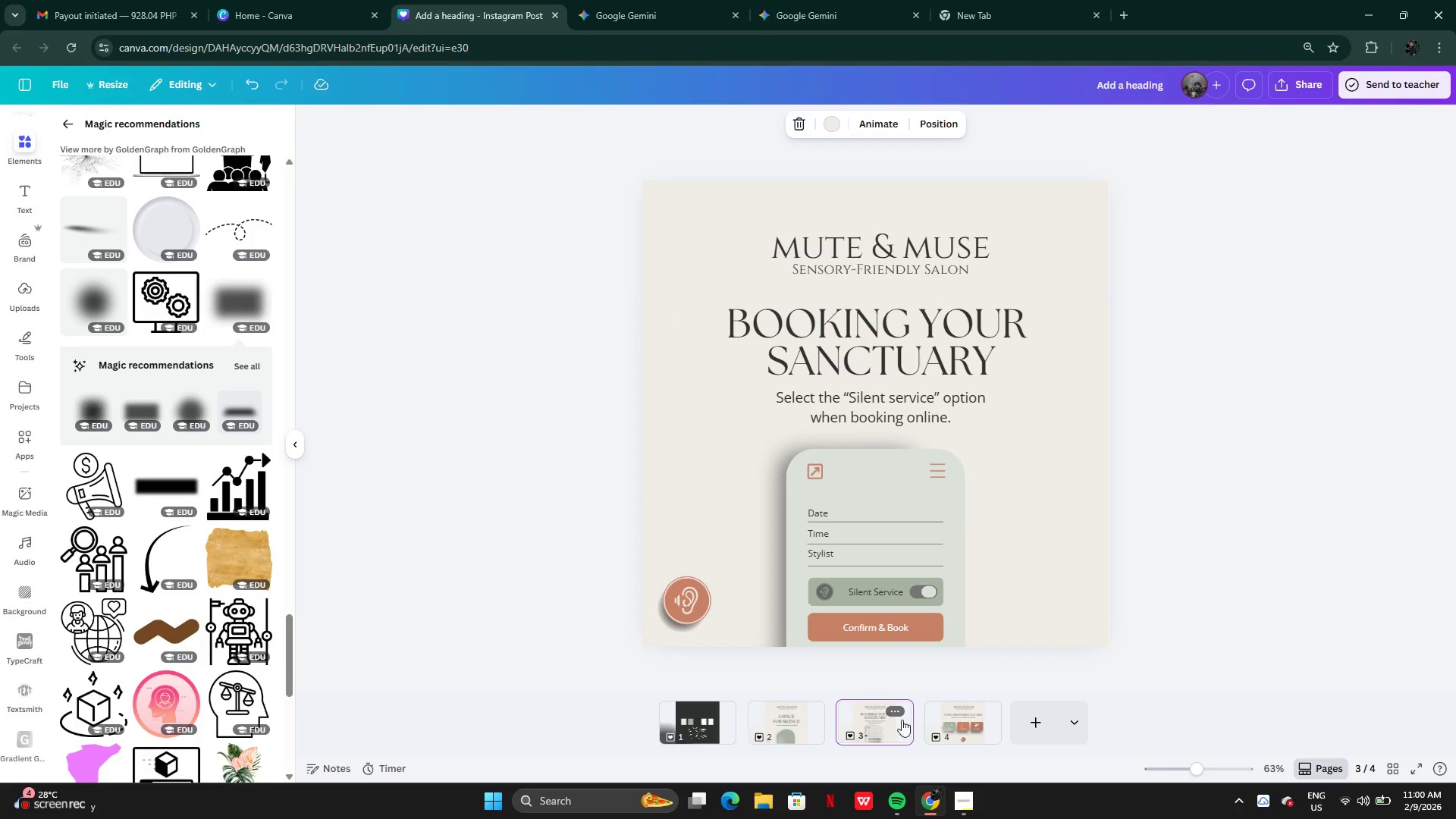 
left_click([981, 726])
 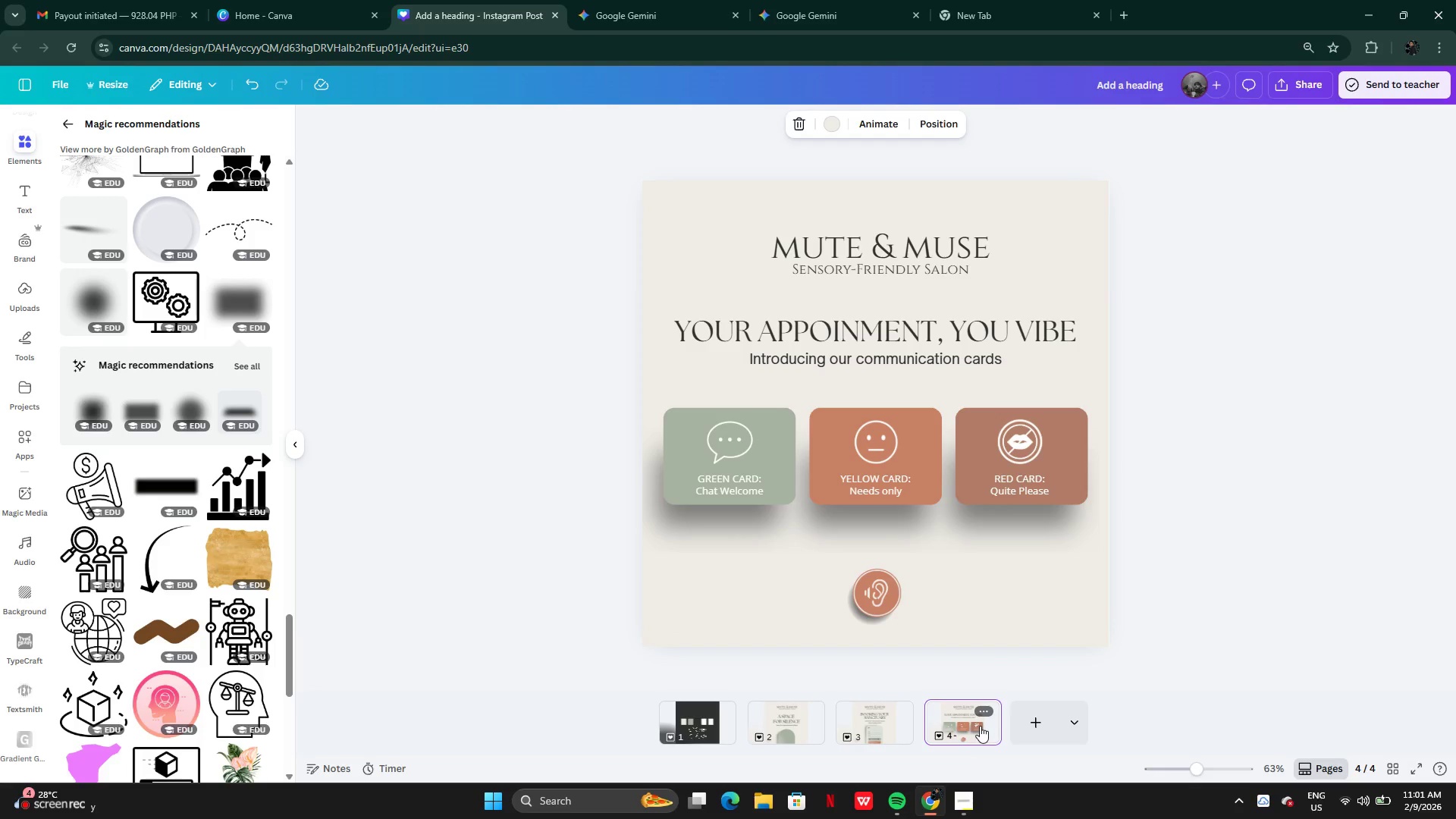 
mouse_move([1037, 712])
 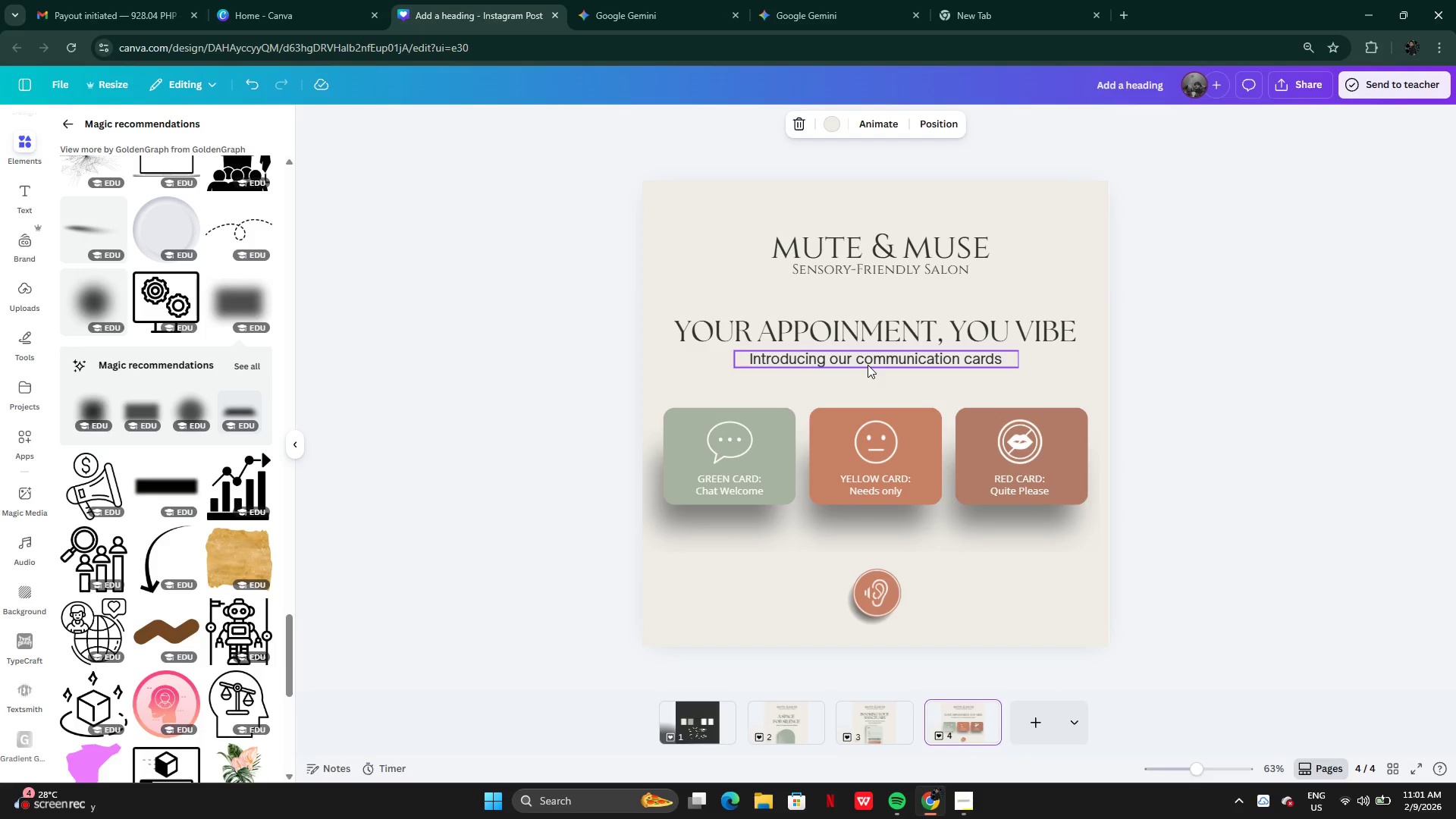 
left_click([868, 365])
 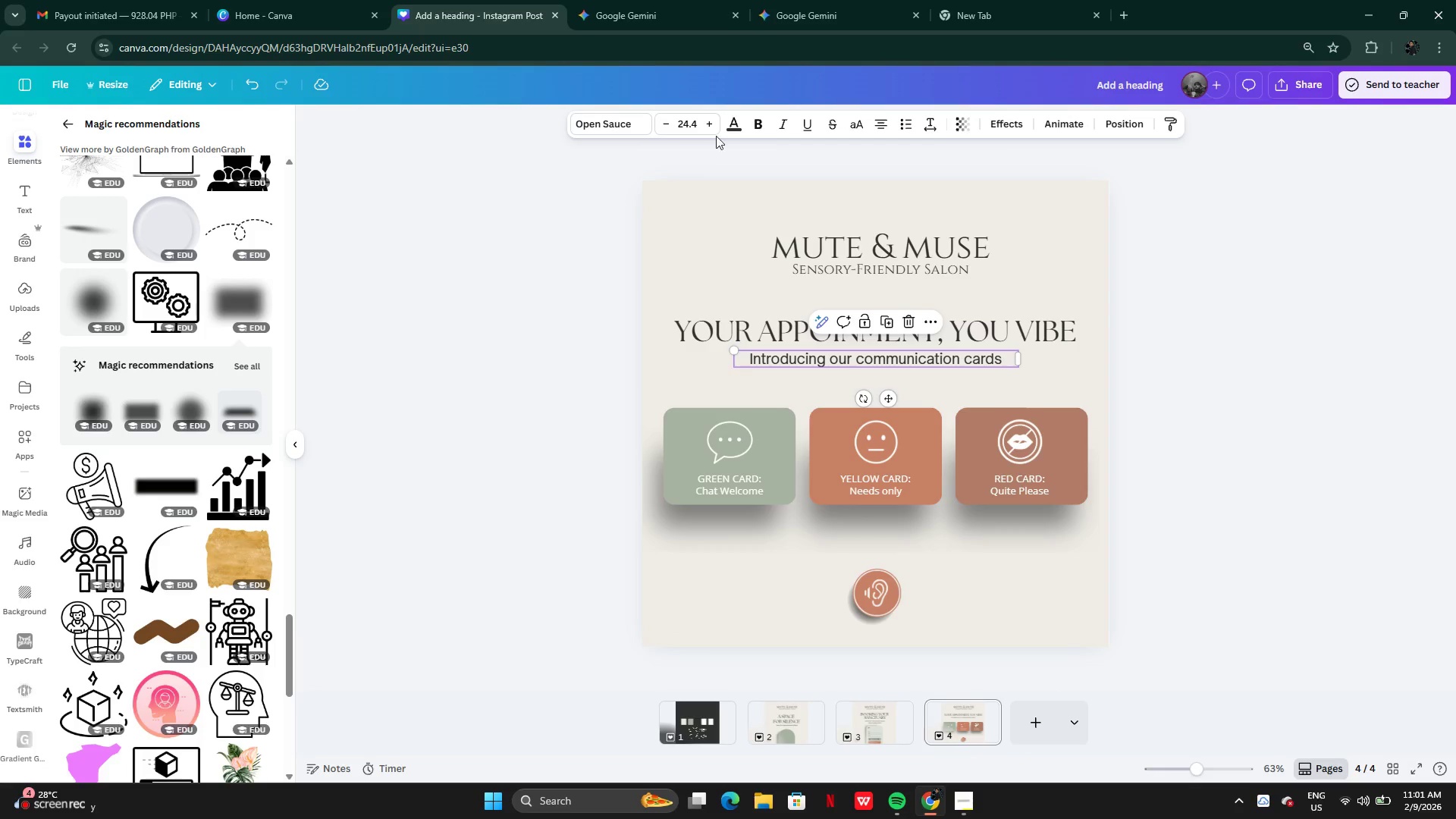 
left_click([726, 130])
 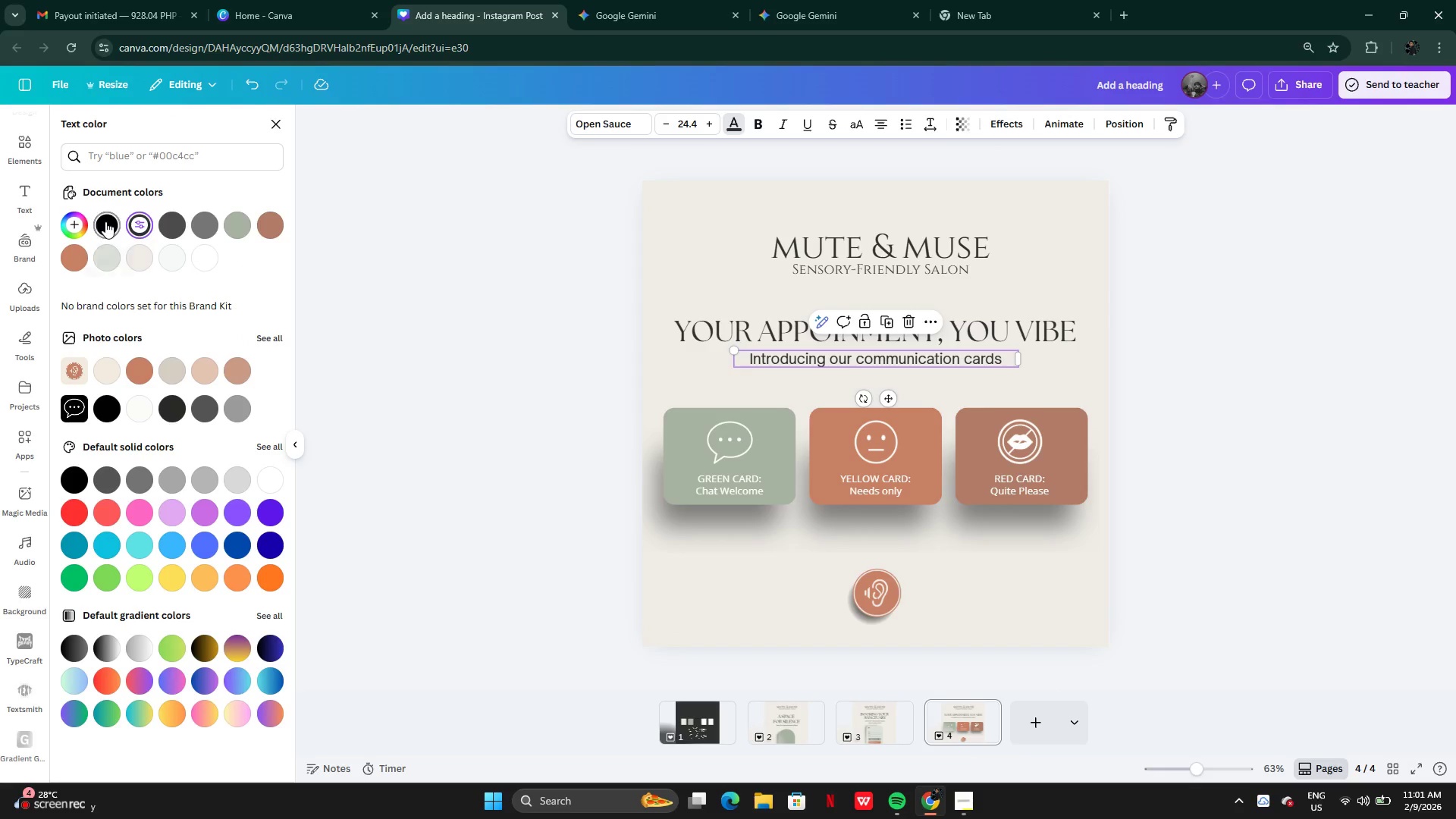 
left_click([106, 224])
 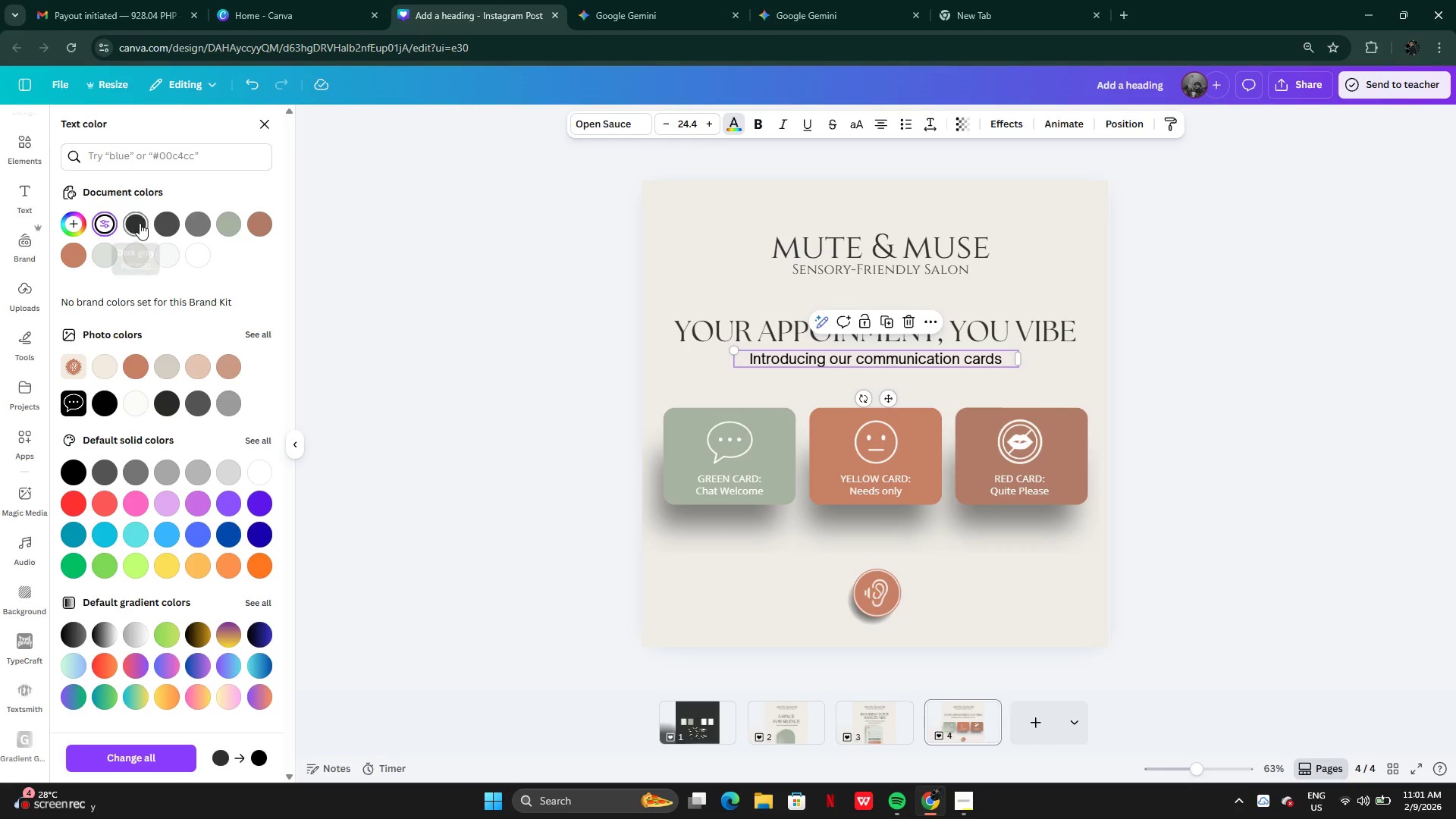 
left_click([140, 223])
 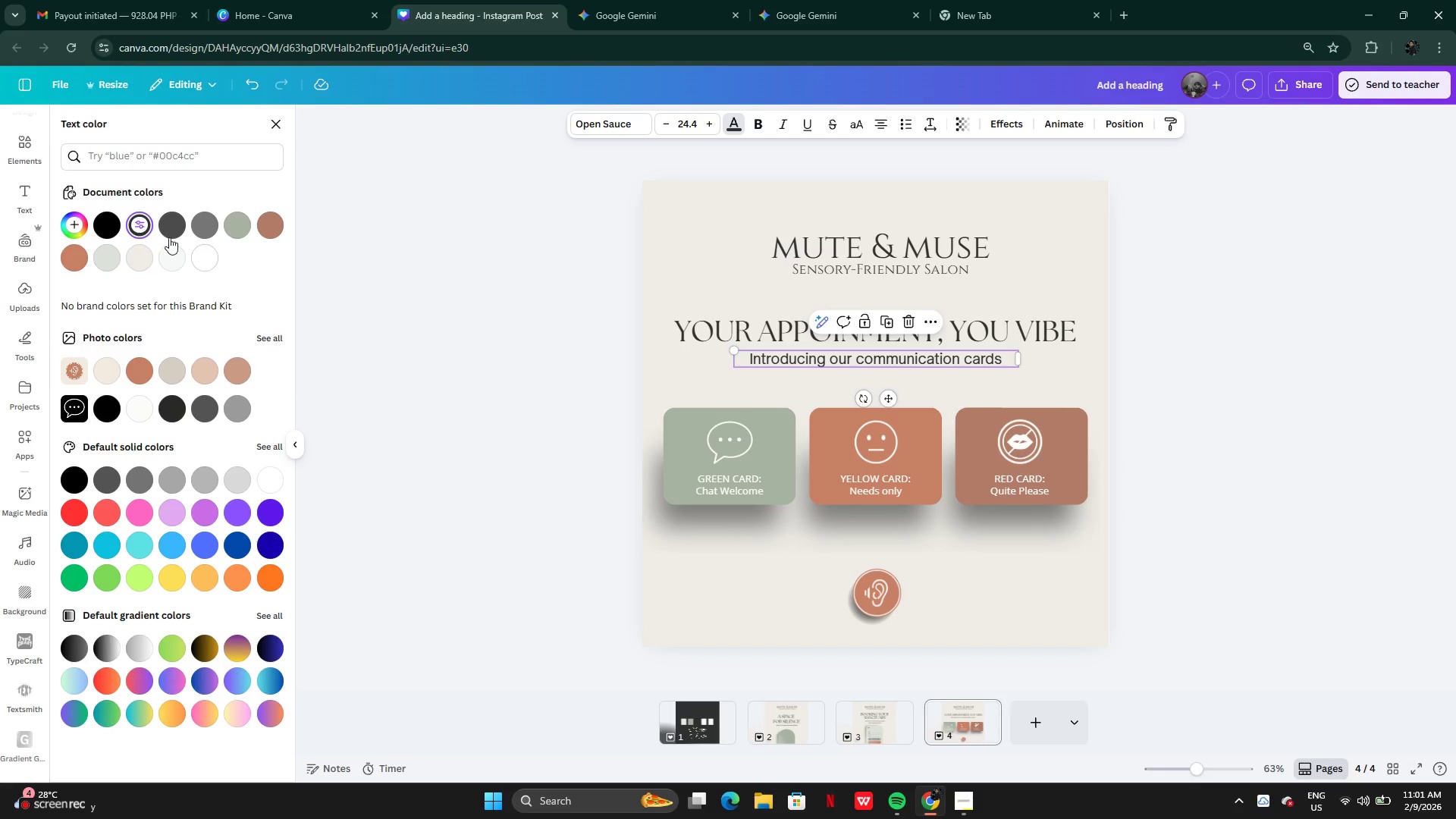 
left_click([175, 224])
 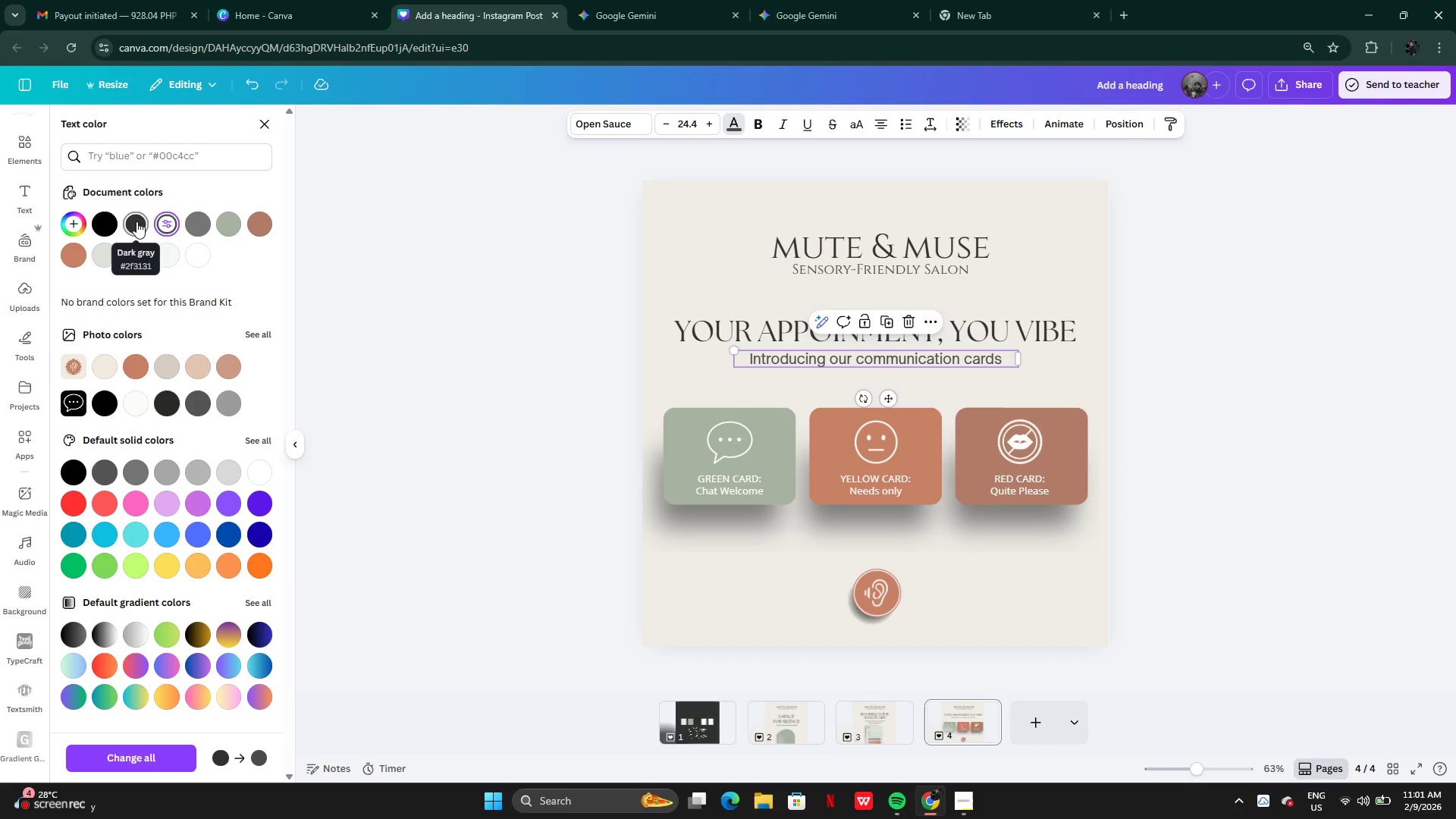 
left_click([199, 223])
 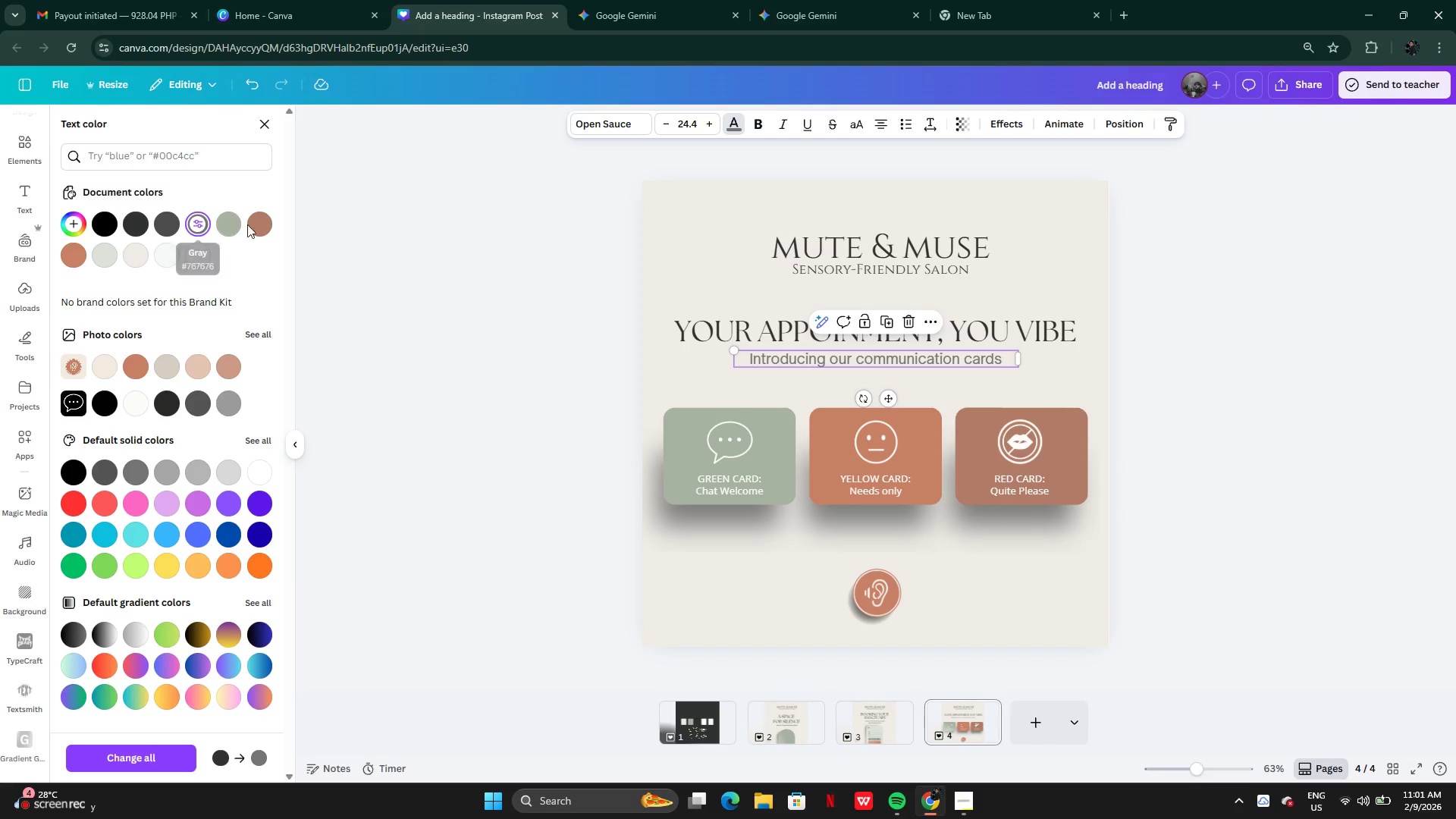 
left_click([254, 225])
 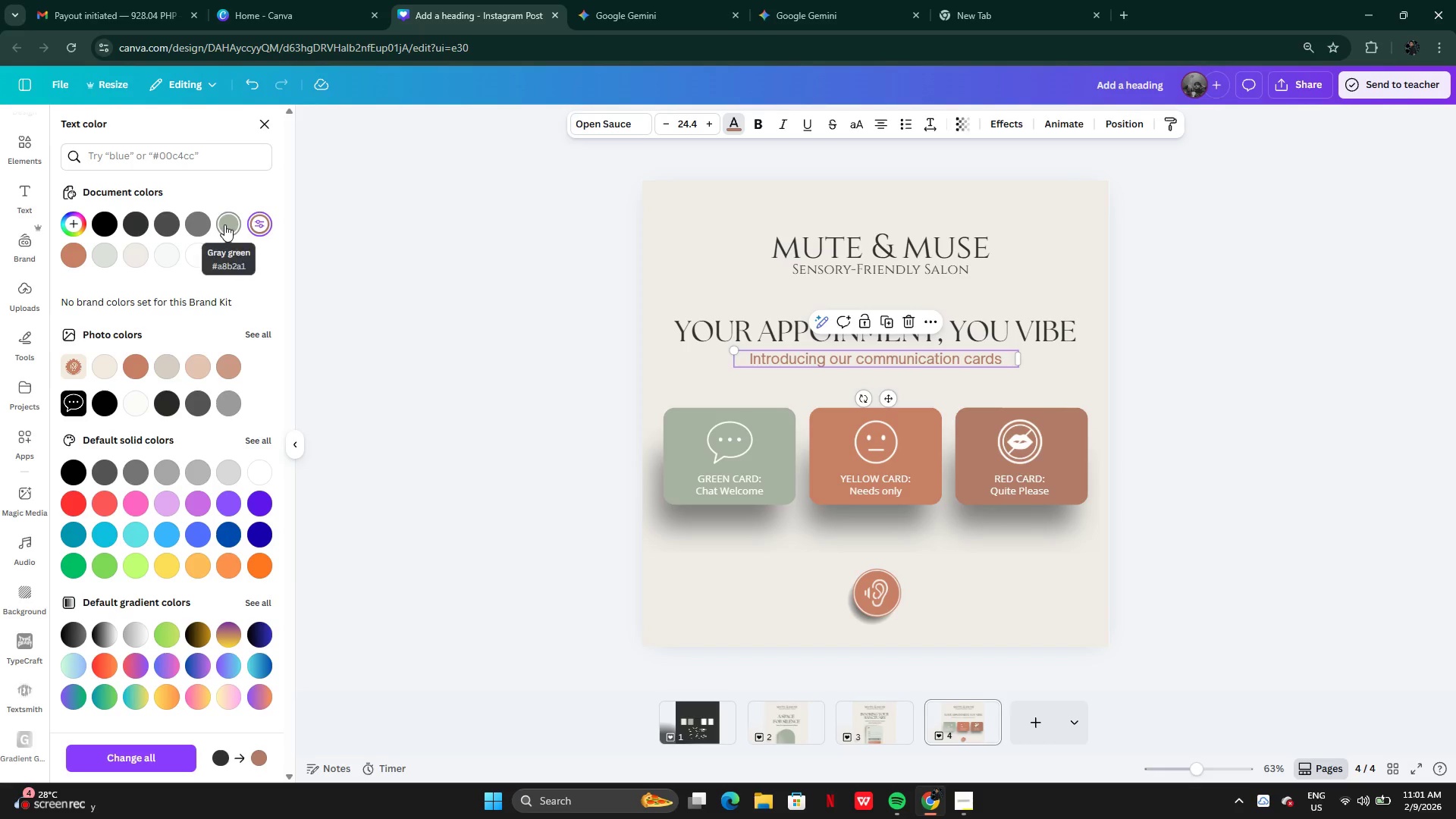 
left_click([224, 224])
 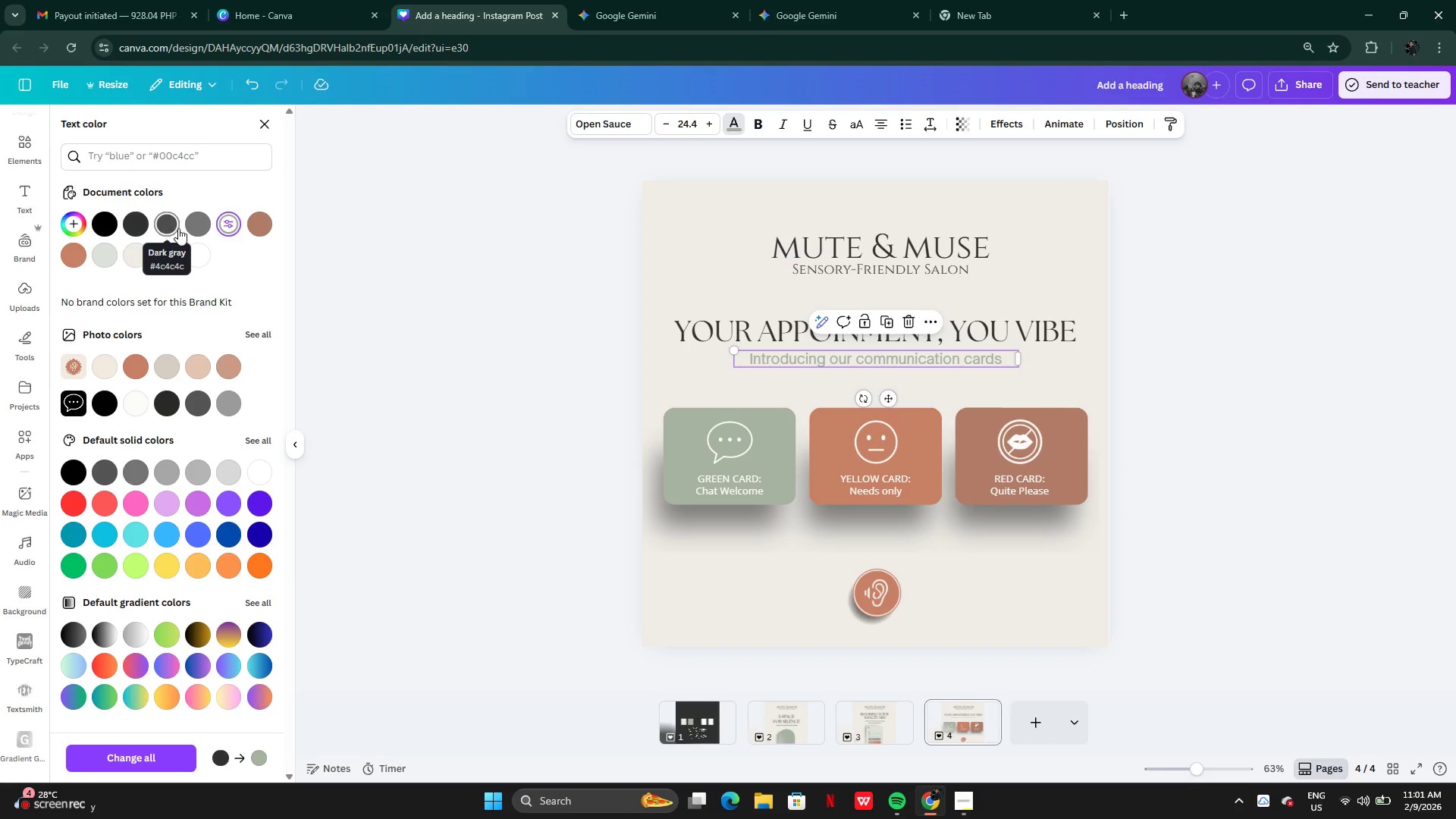 
left_click([192, 226])
 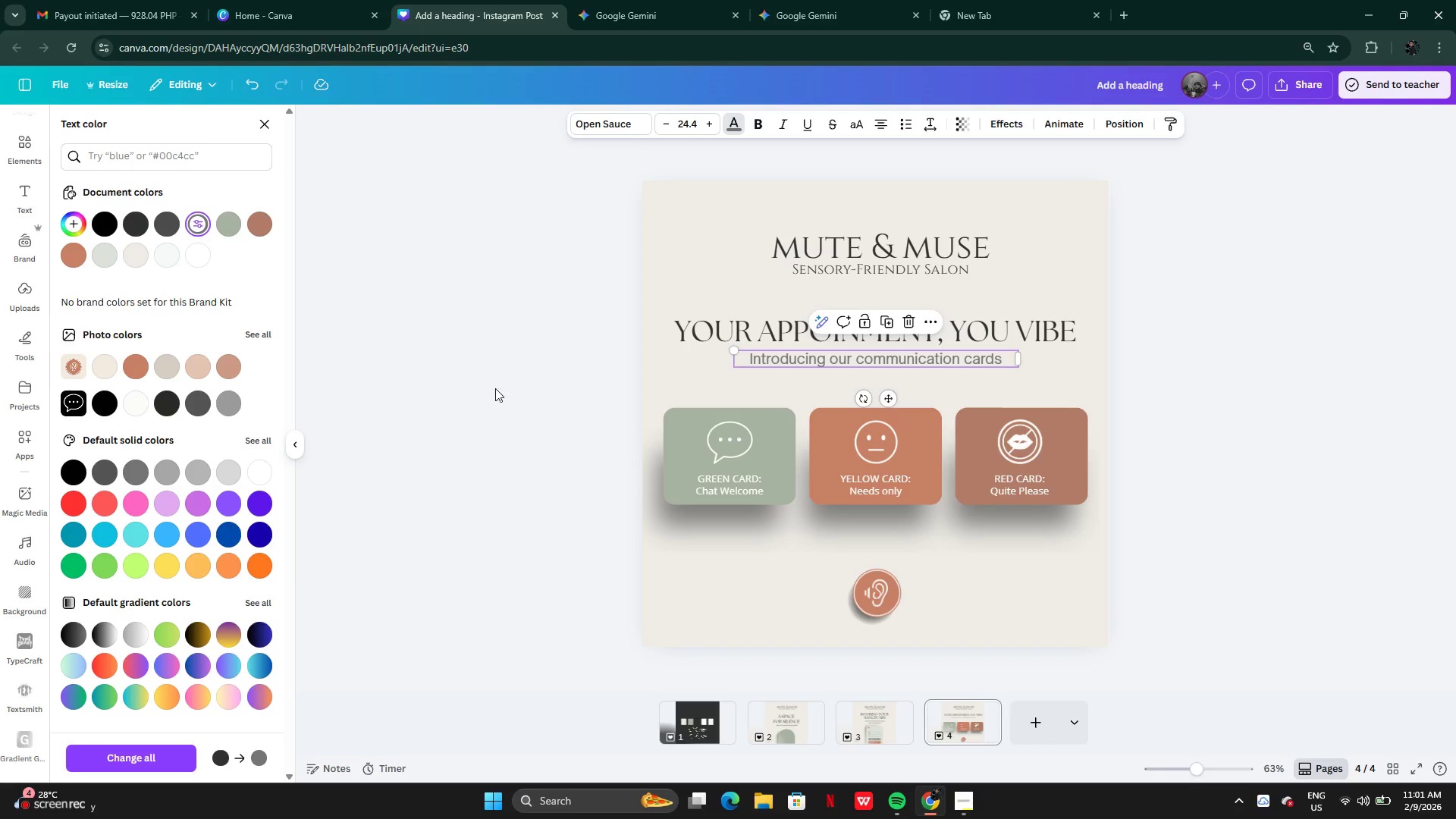 
double_click([499, 391])
 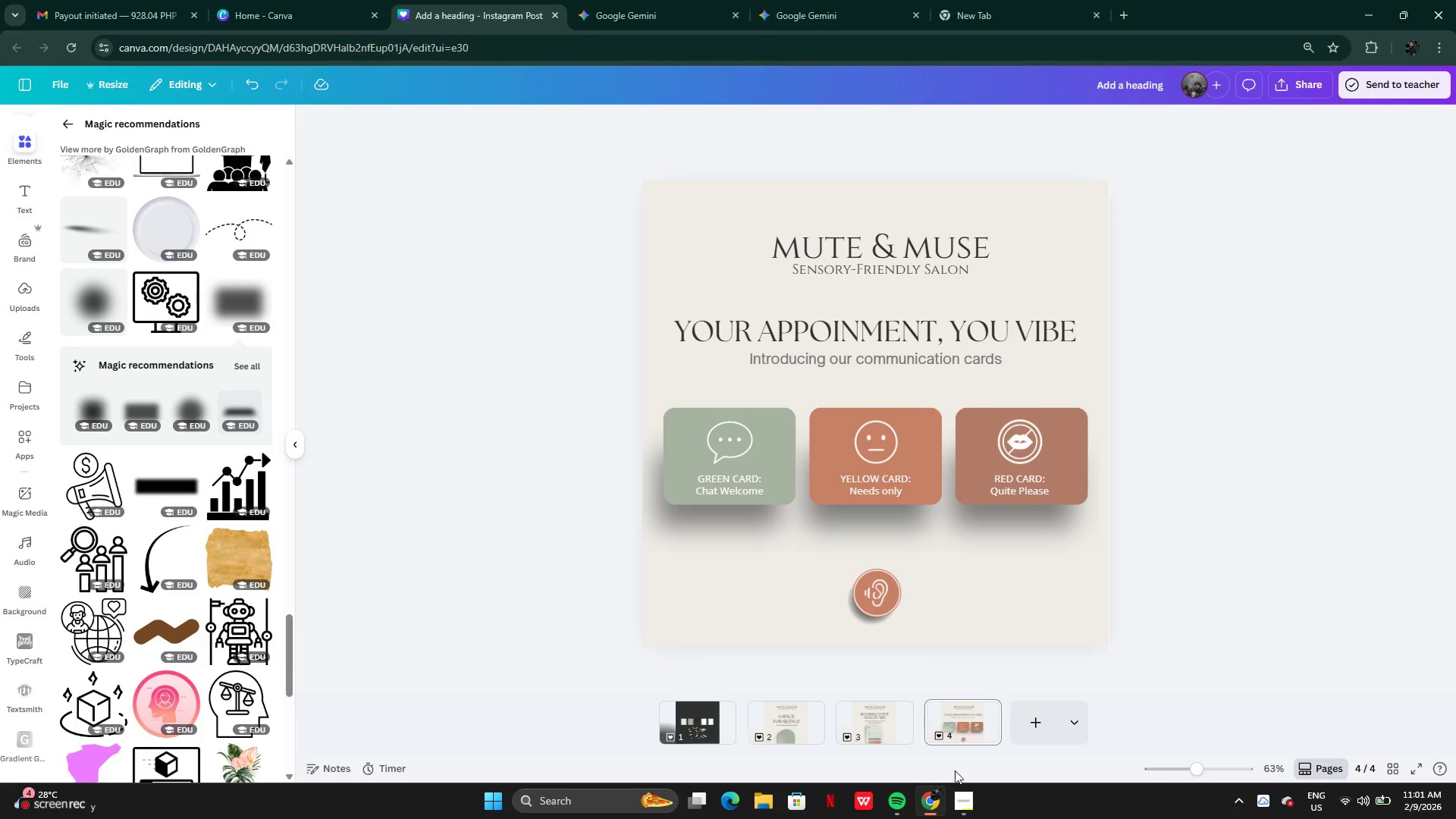 
left_click([874, 719])
 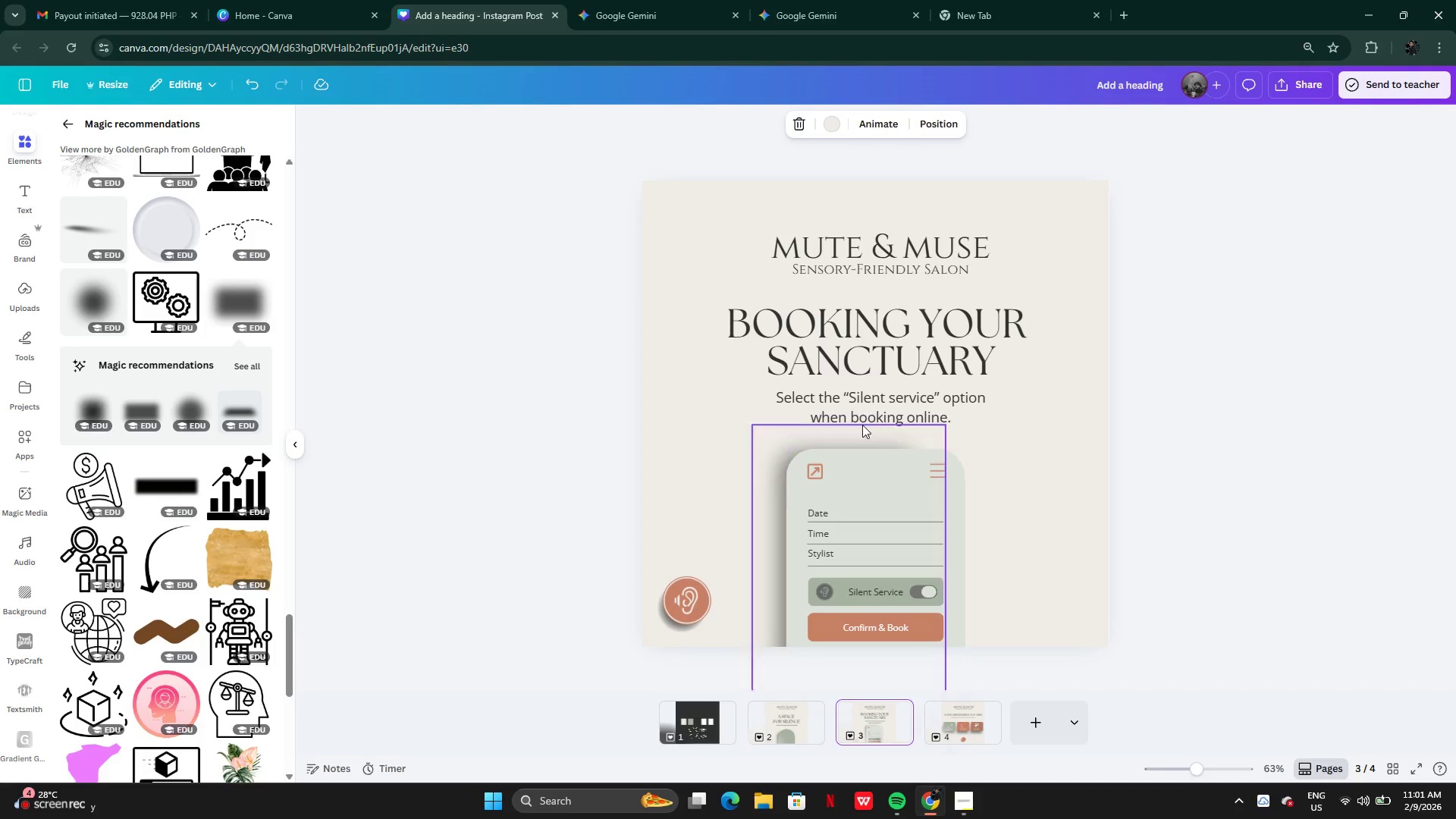 
left_click([866, 409])
 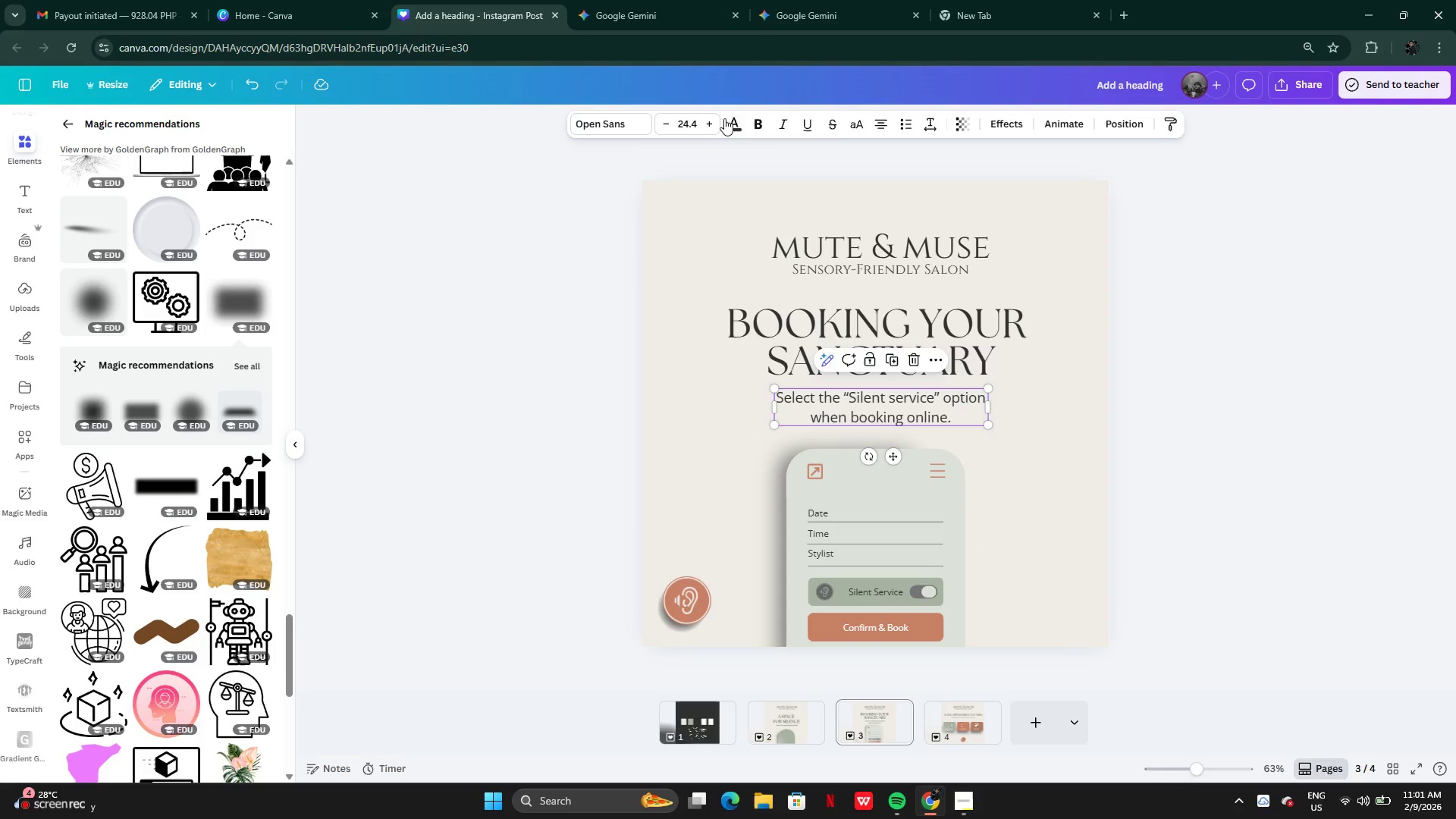 
left_click([723, 122])
 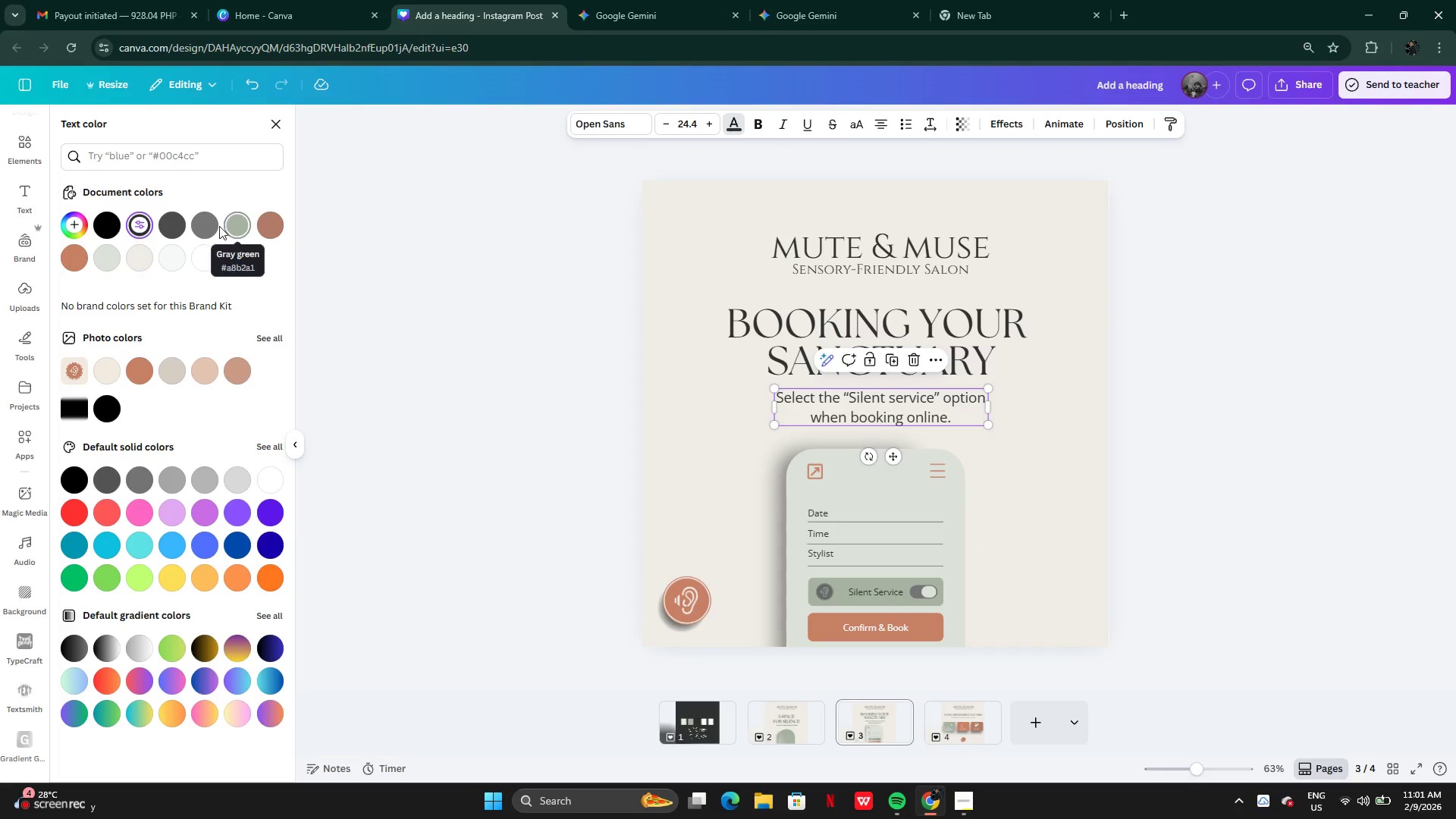 
left_click([209, 224])
 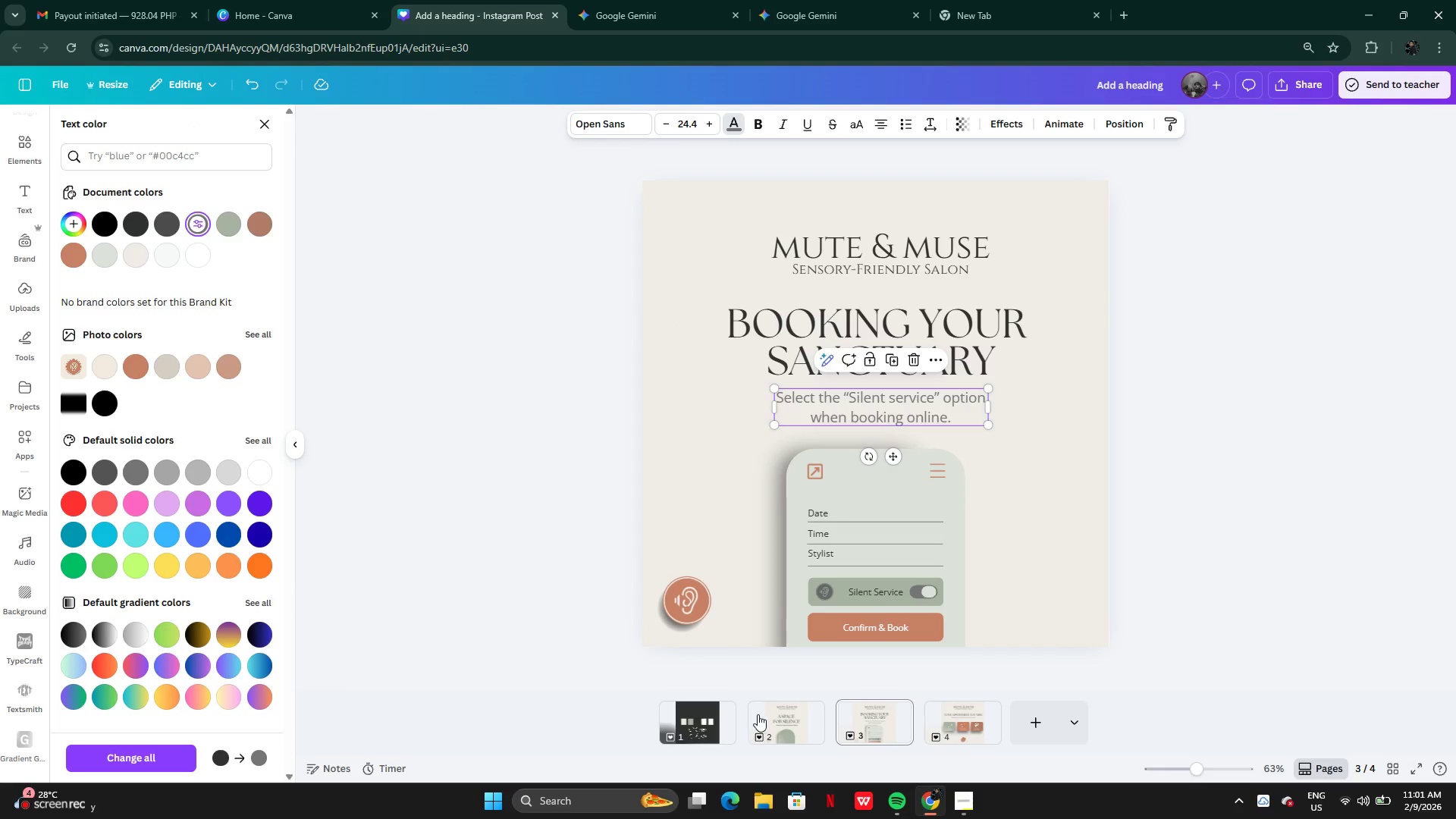 
left_click([777, 717])
 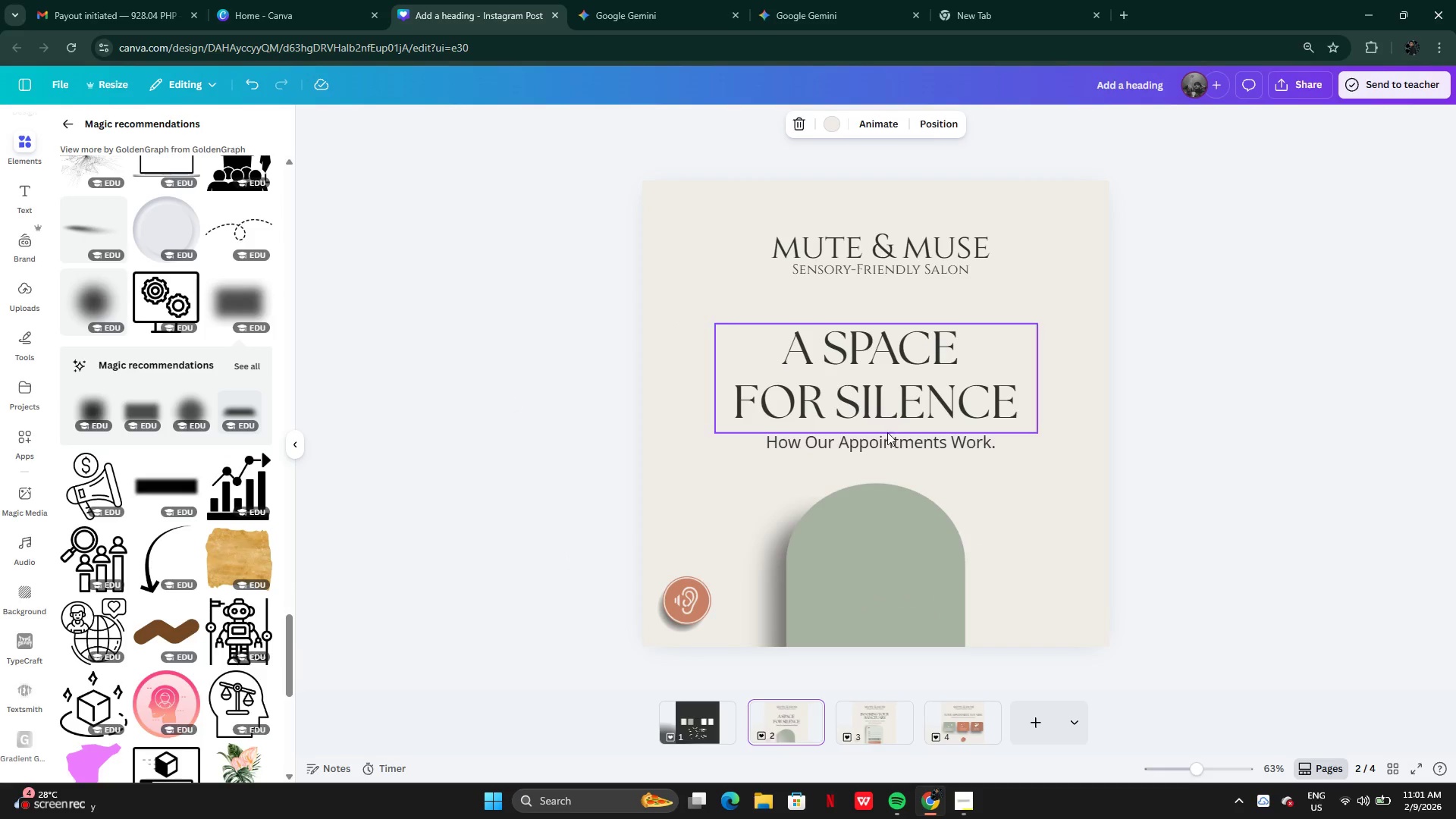 
left_click([880, 450])
 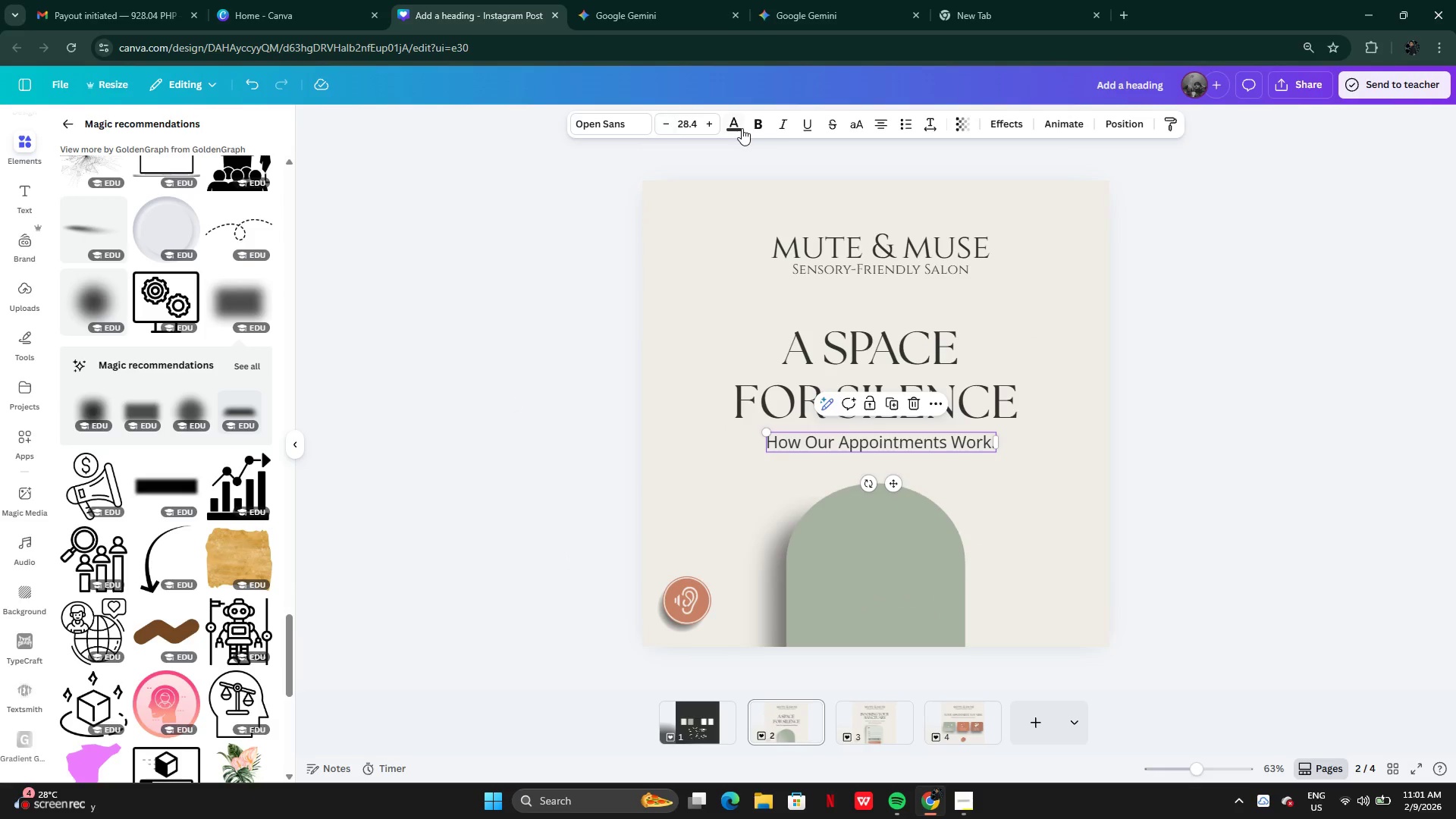 
left_click([743, 128])
 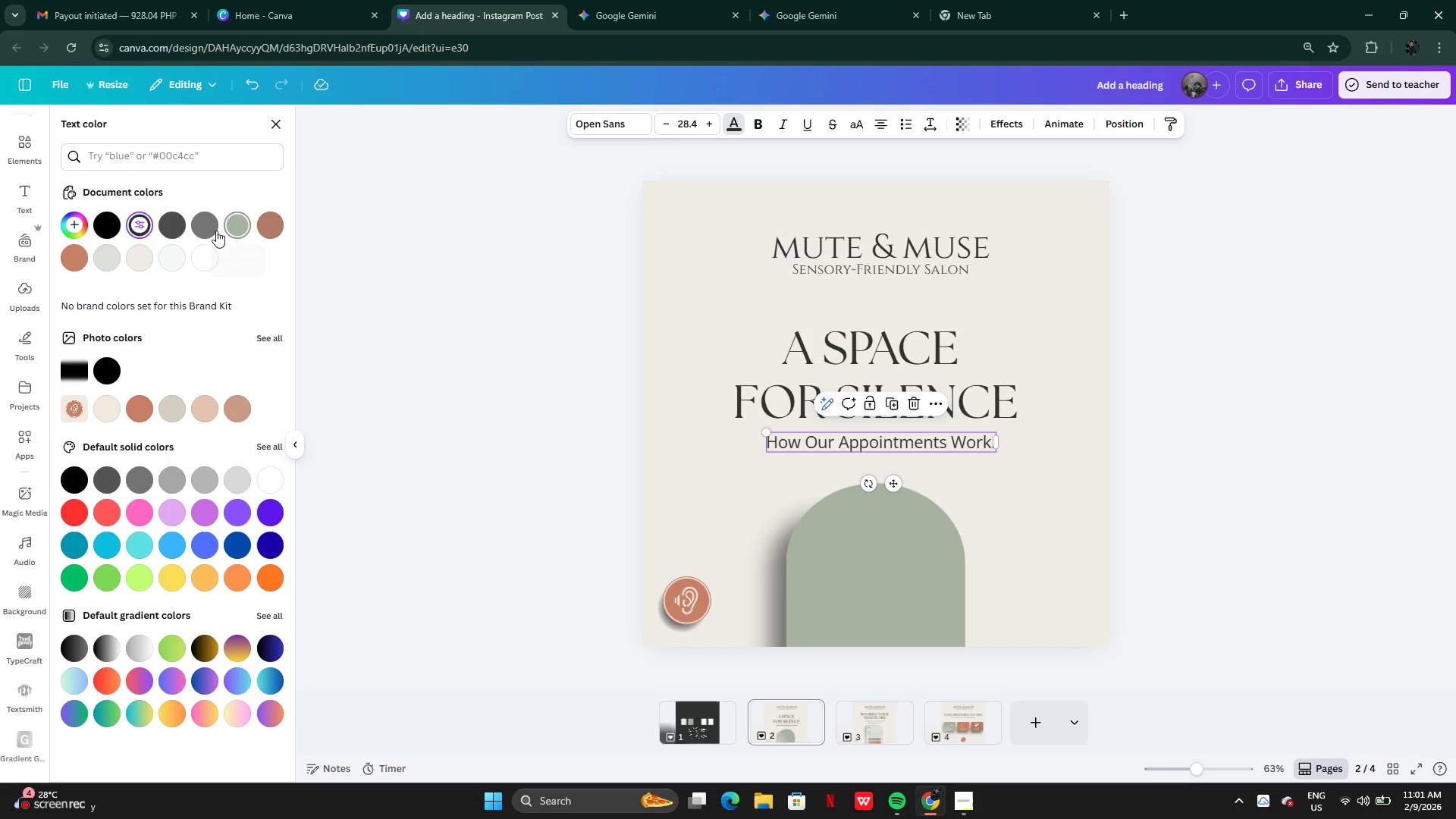 
left_click([209, 228])
 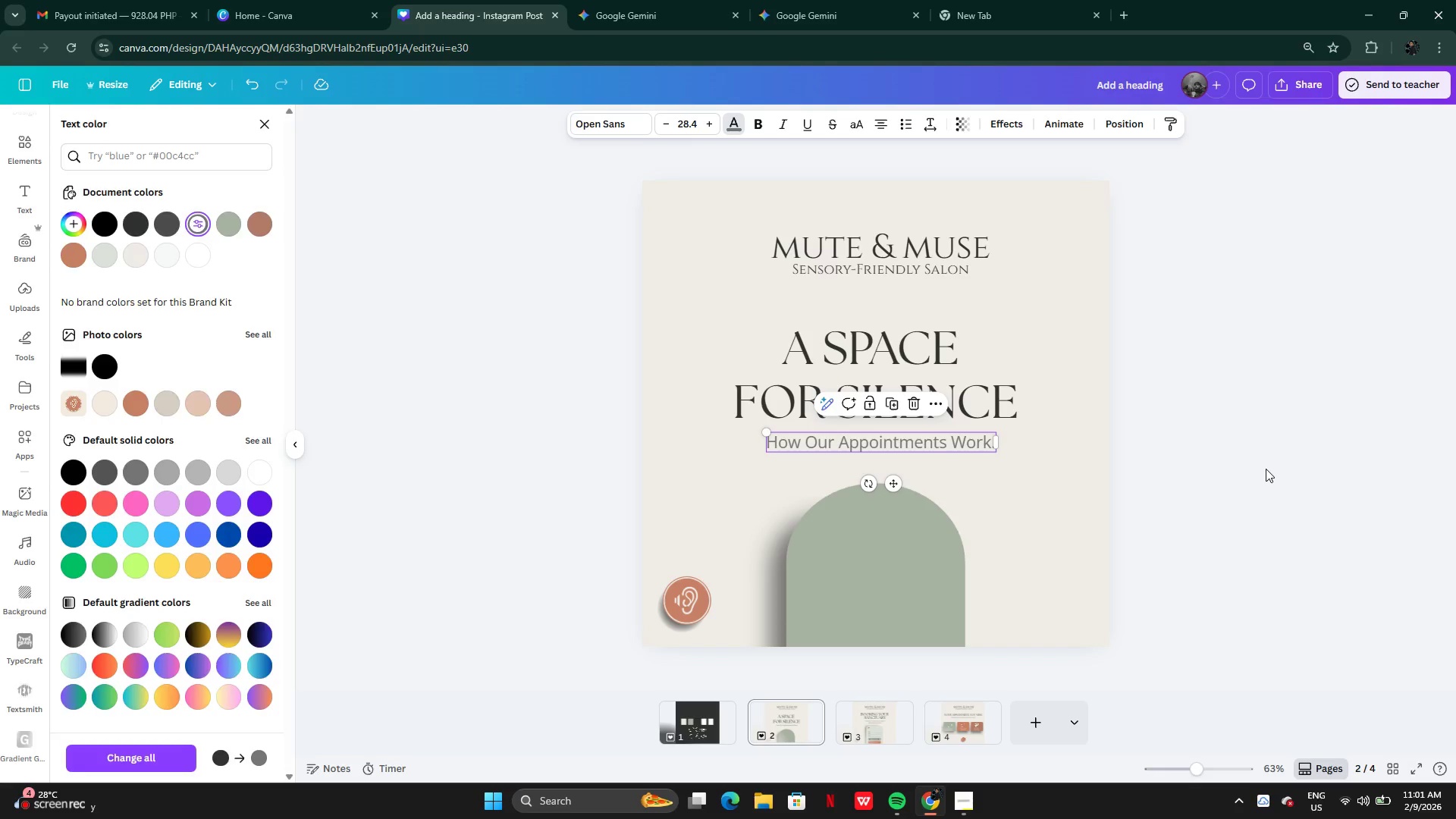 
double_click([1266, 469])
 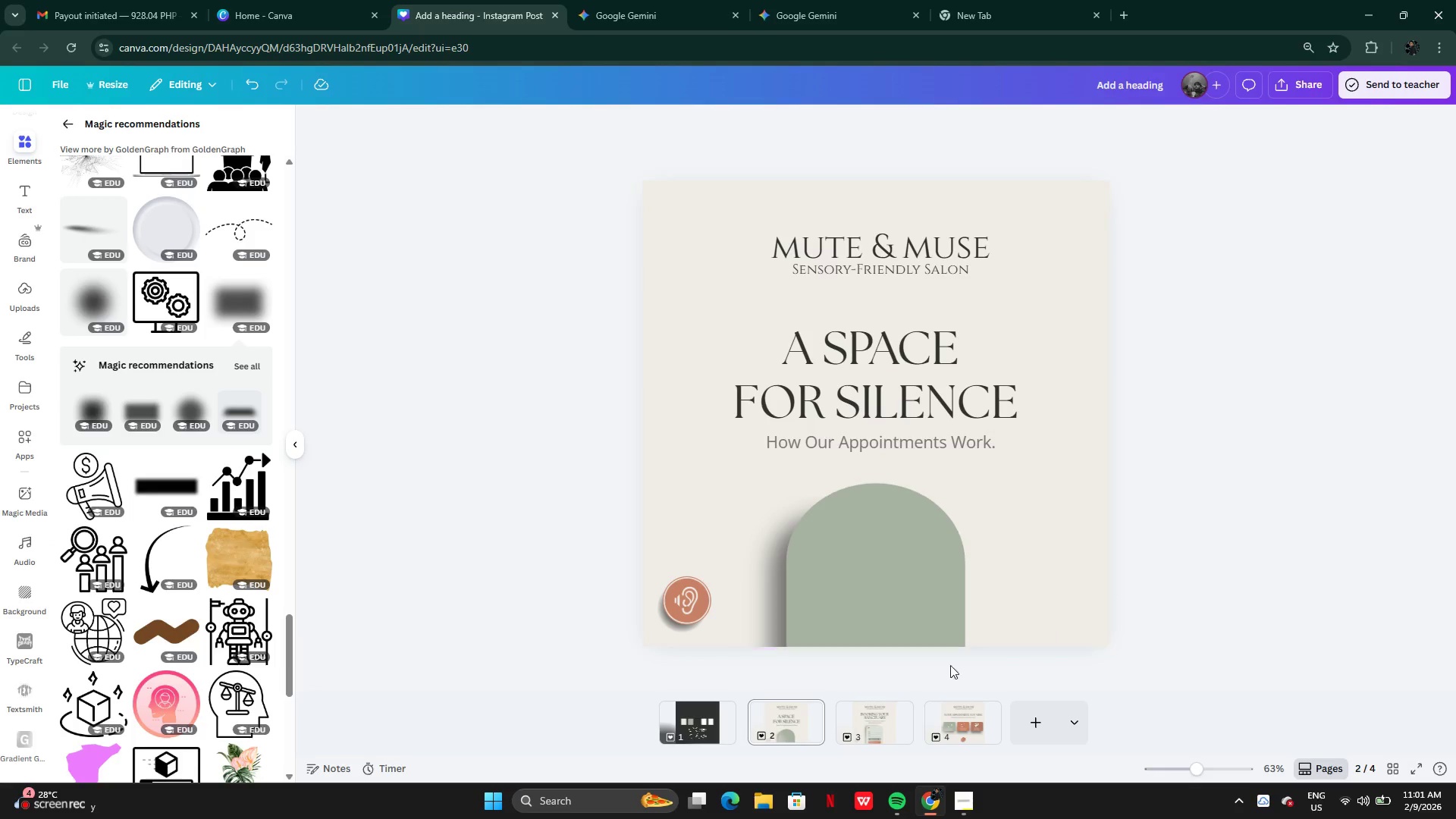 
left_click([842, 728])
 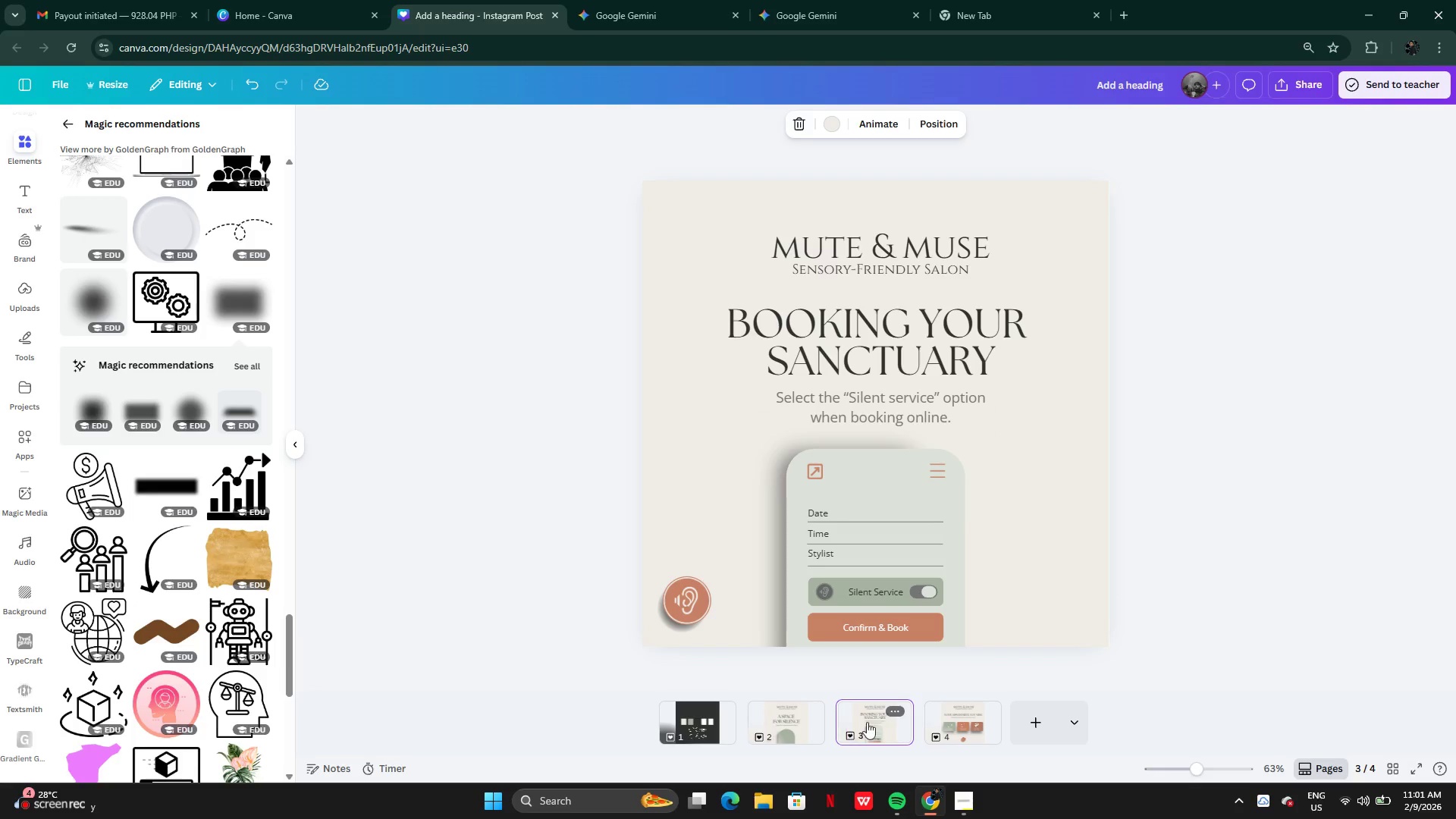 
mouse_move([930, 723])
 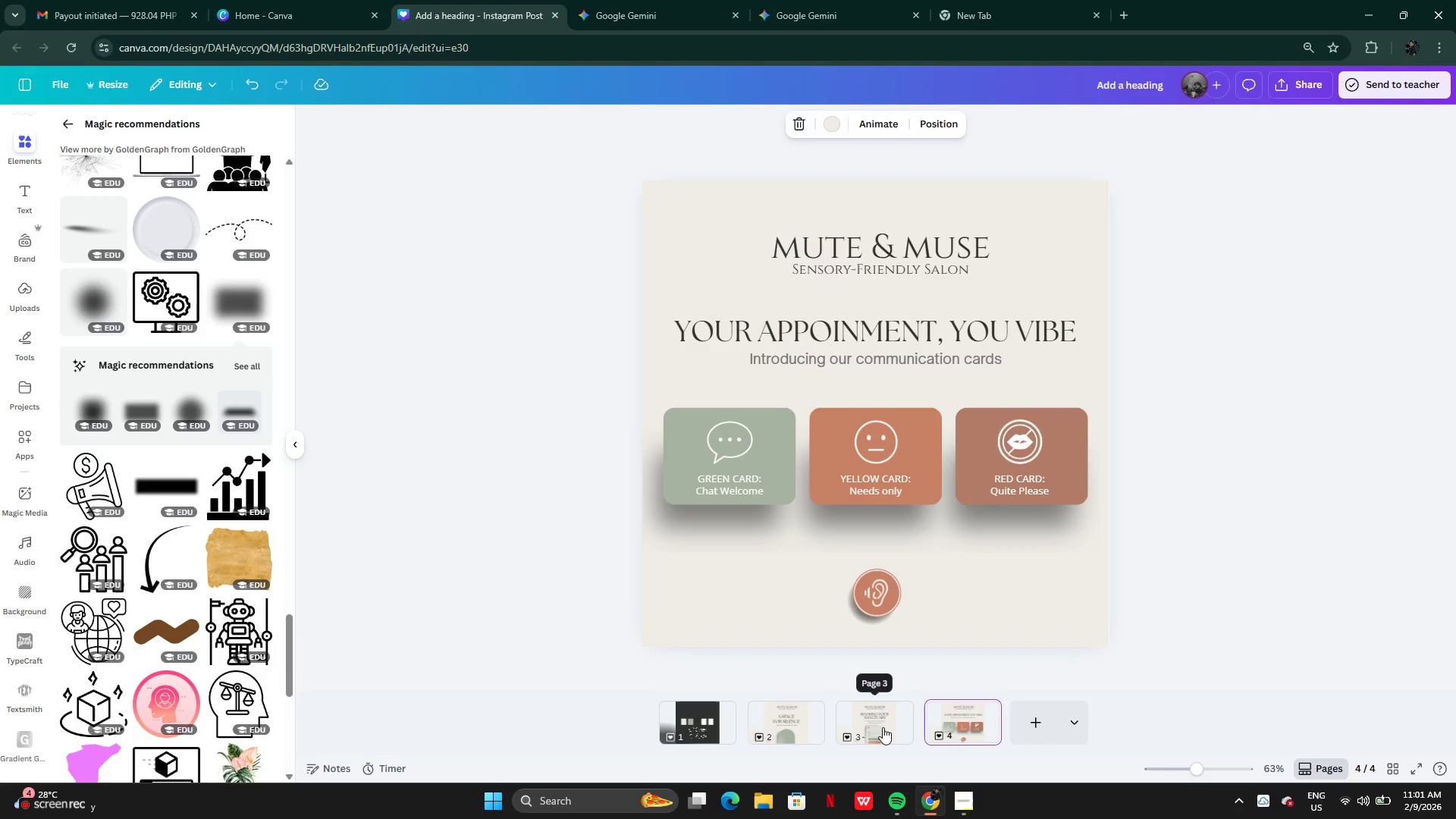 
left_click([883, 727])
 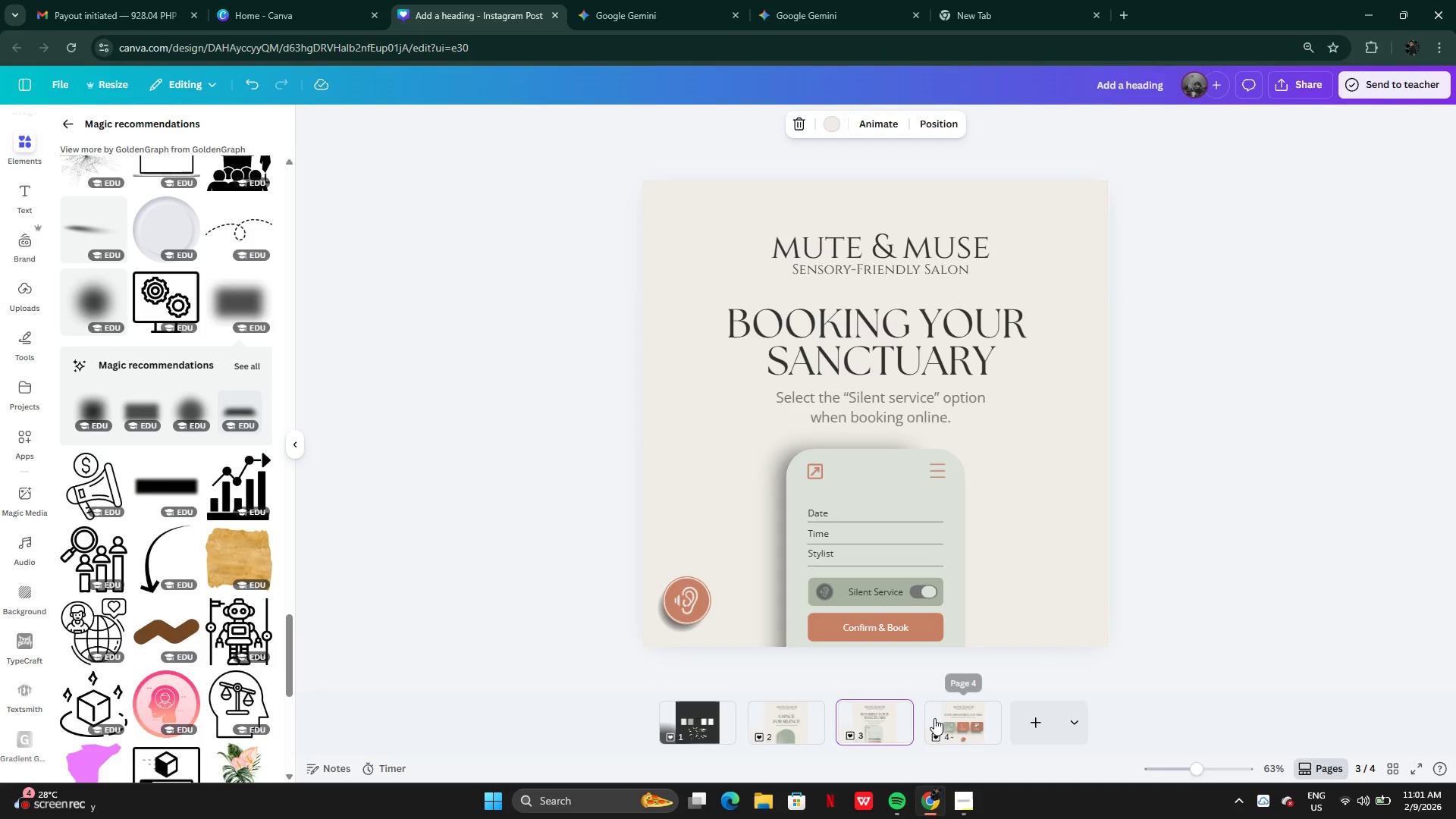 
left_click([937, 720])
 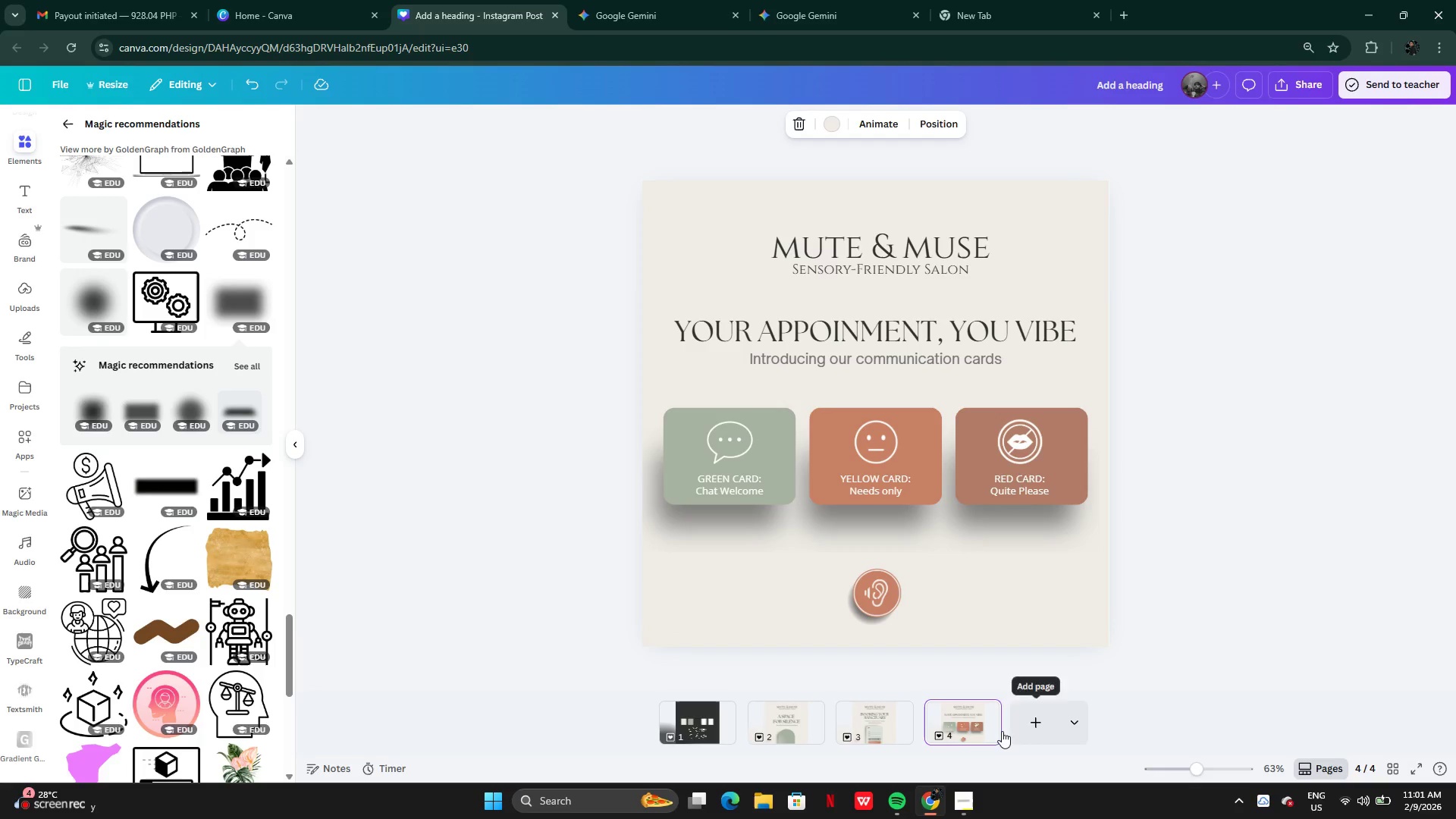 
left_click([983, 711])
 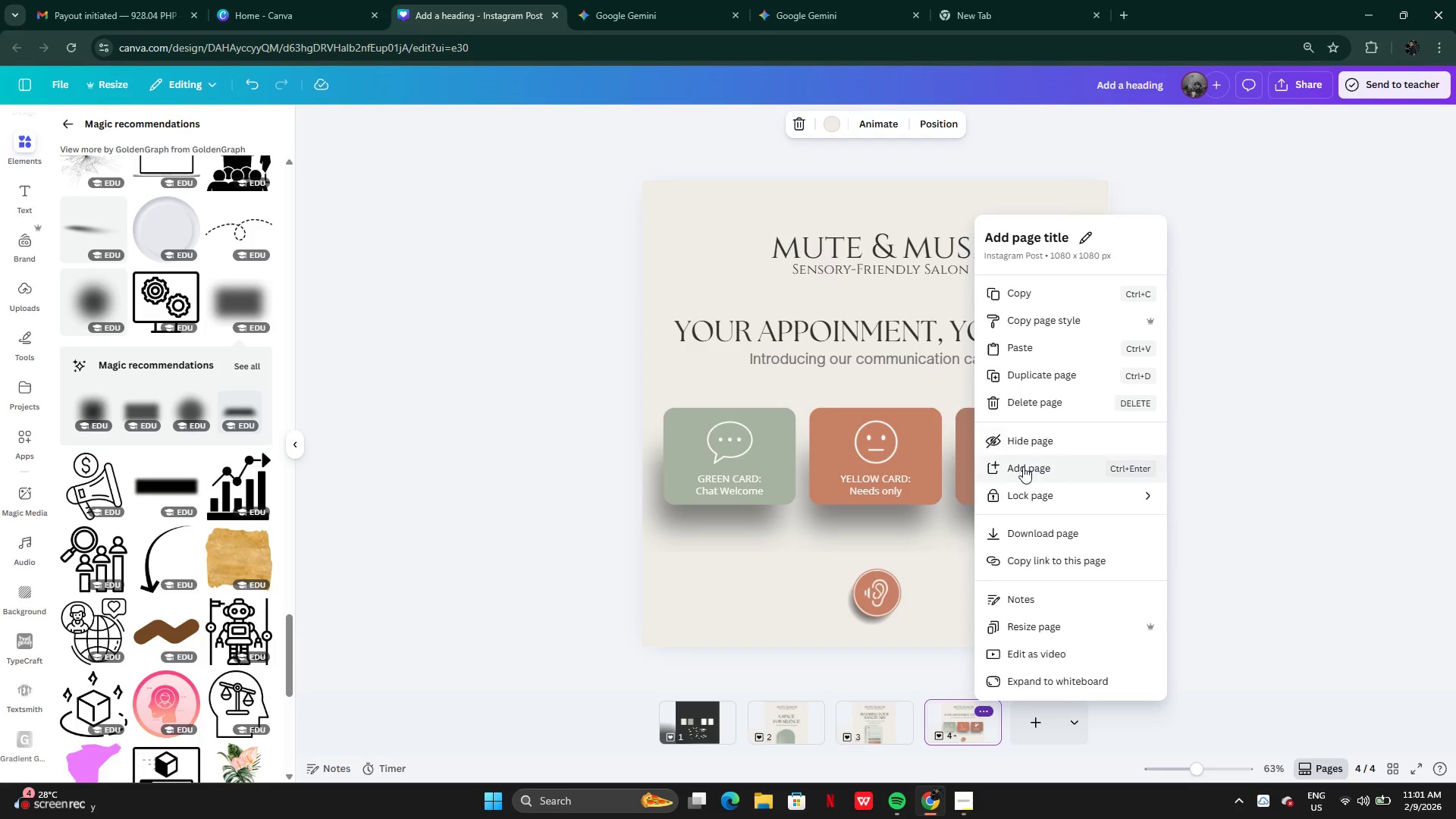 
left_click([1023, 466])
 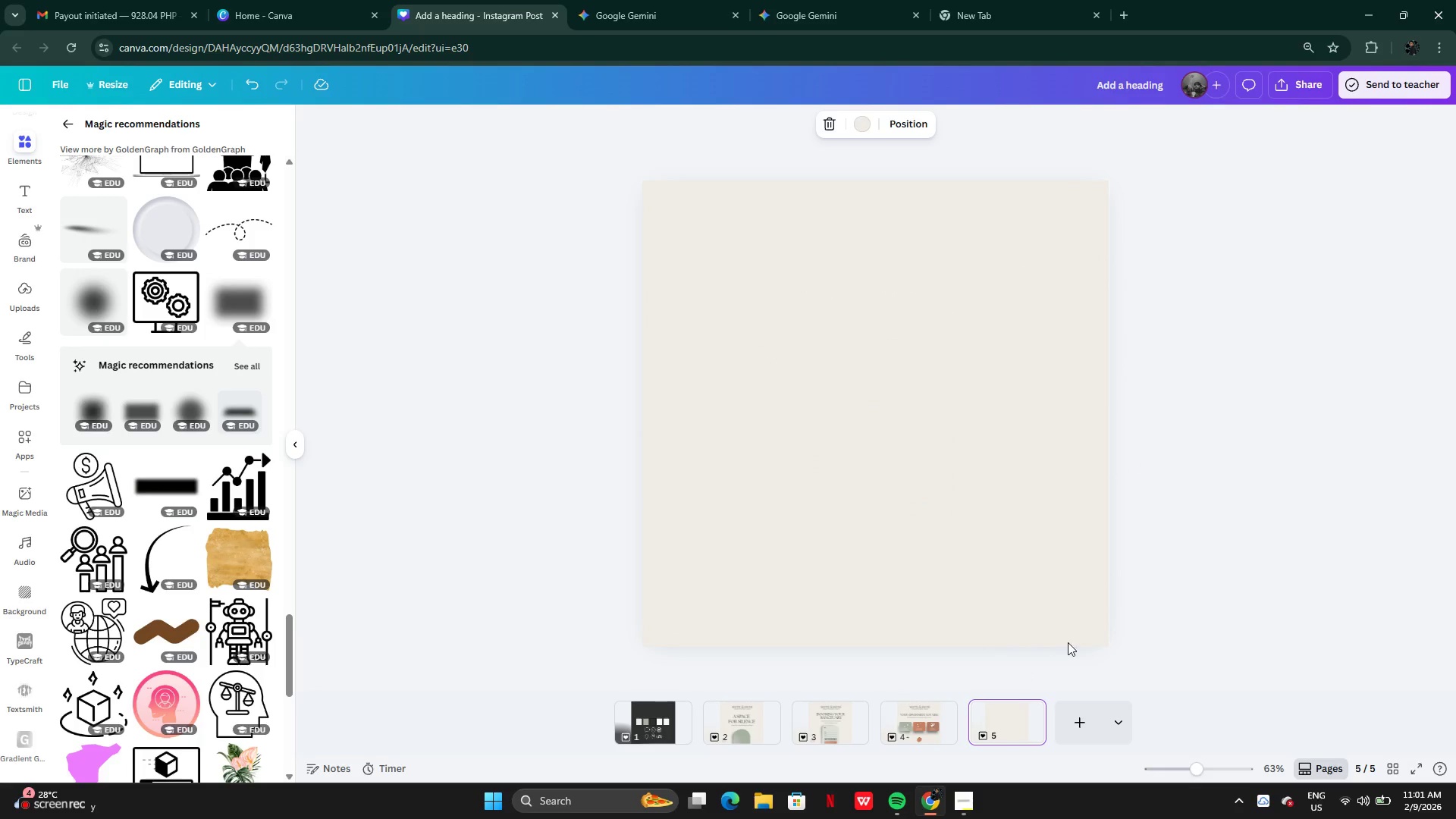 
left_click([281, 10])
 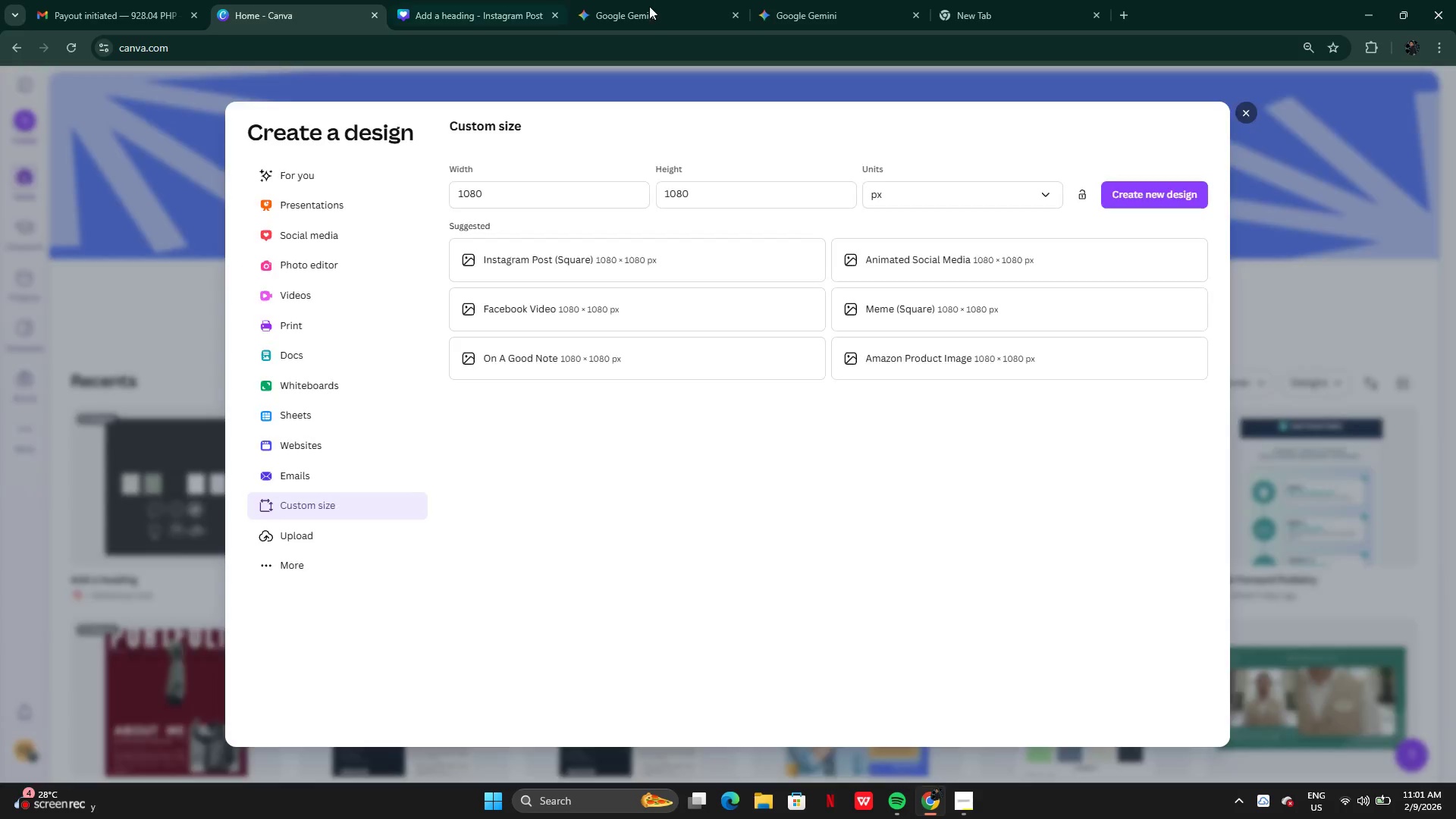 
left_click([643, 11])
 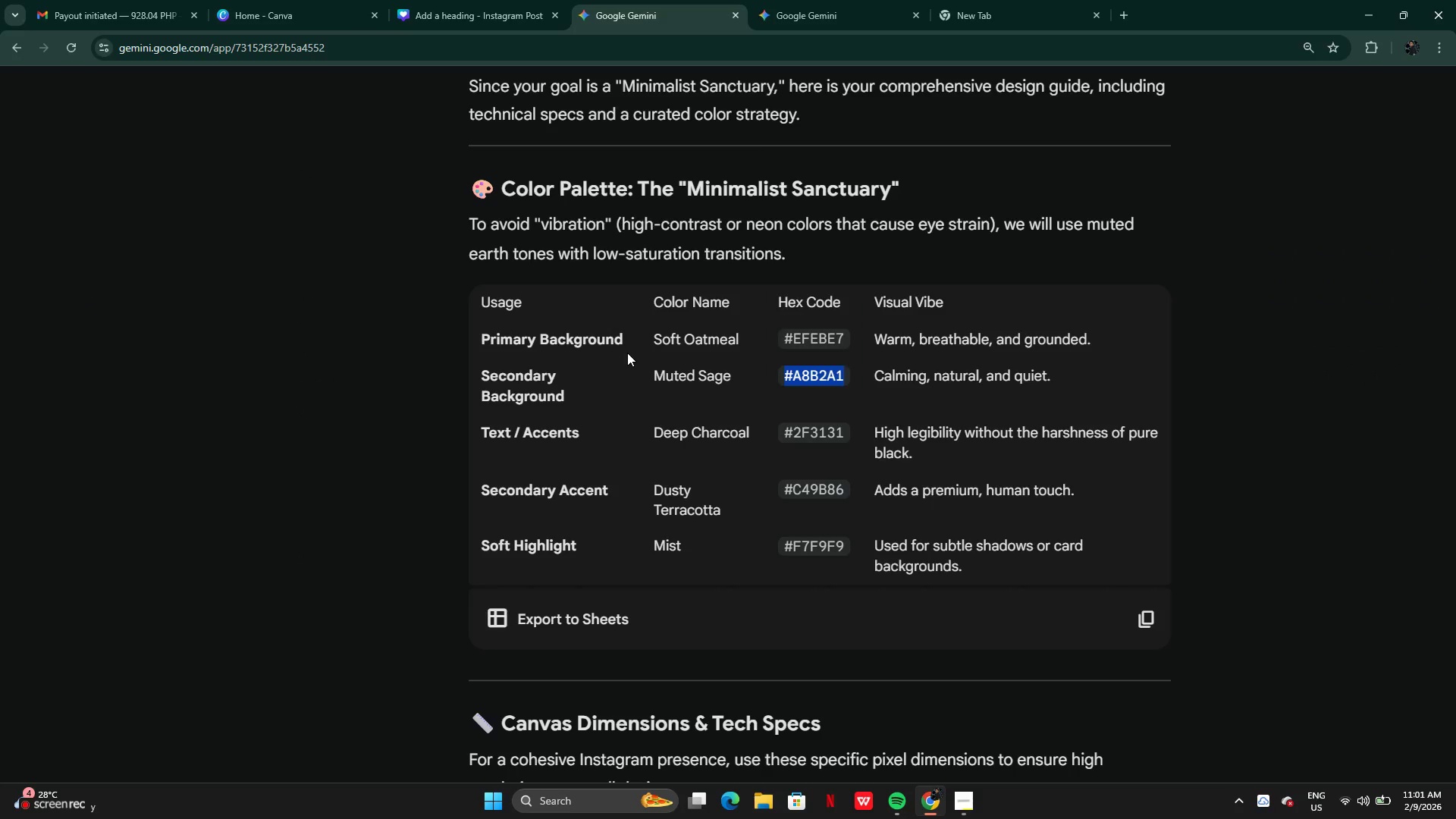 
scroll: coordinate [567, 473], scroll_direction: down, amount: 19.0
 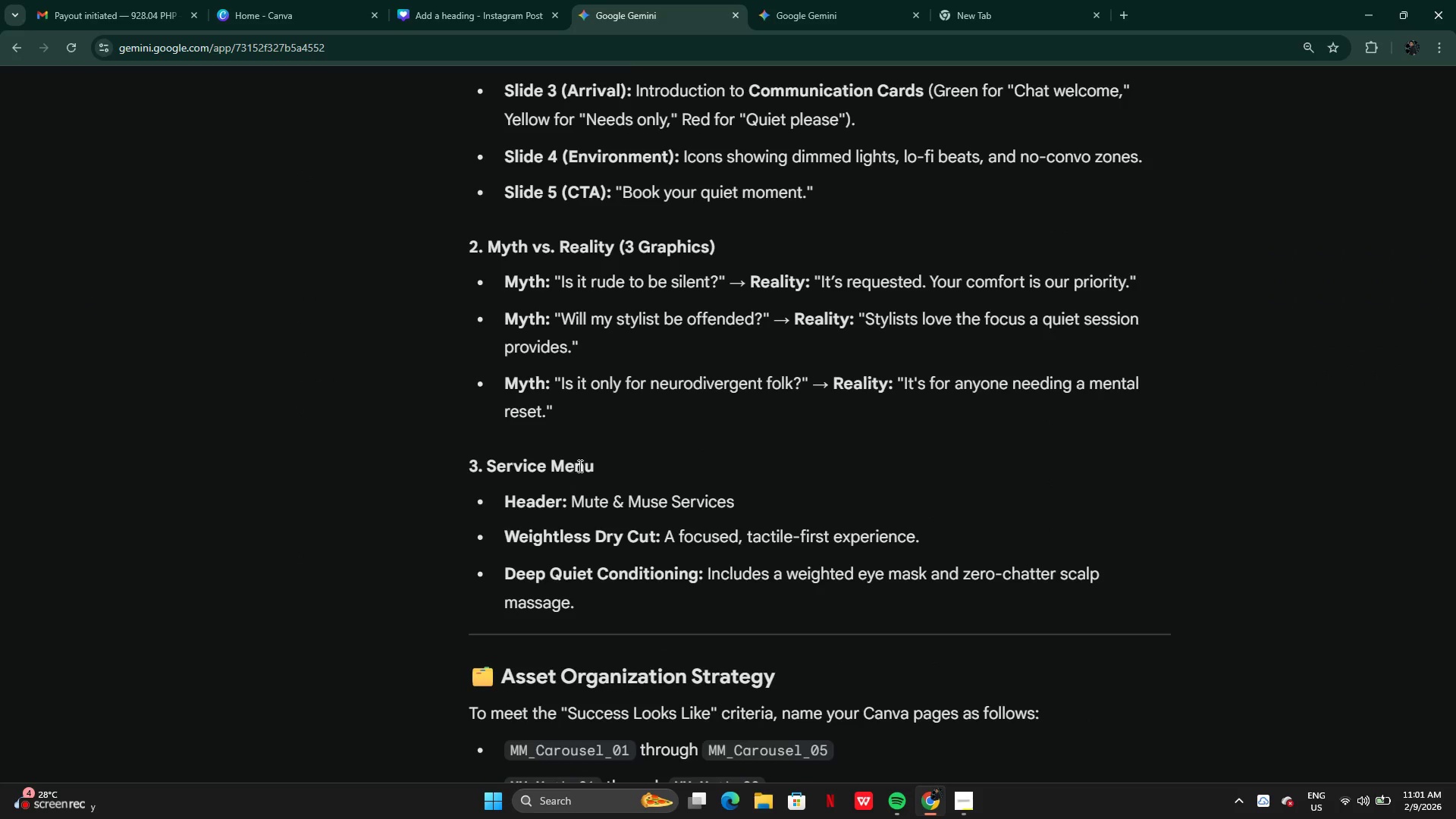 
scroll: coordinate [626, 515], scroll_direction: up, amount: 12.0
 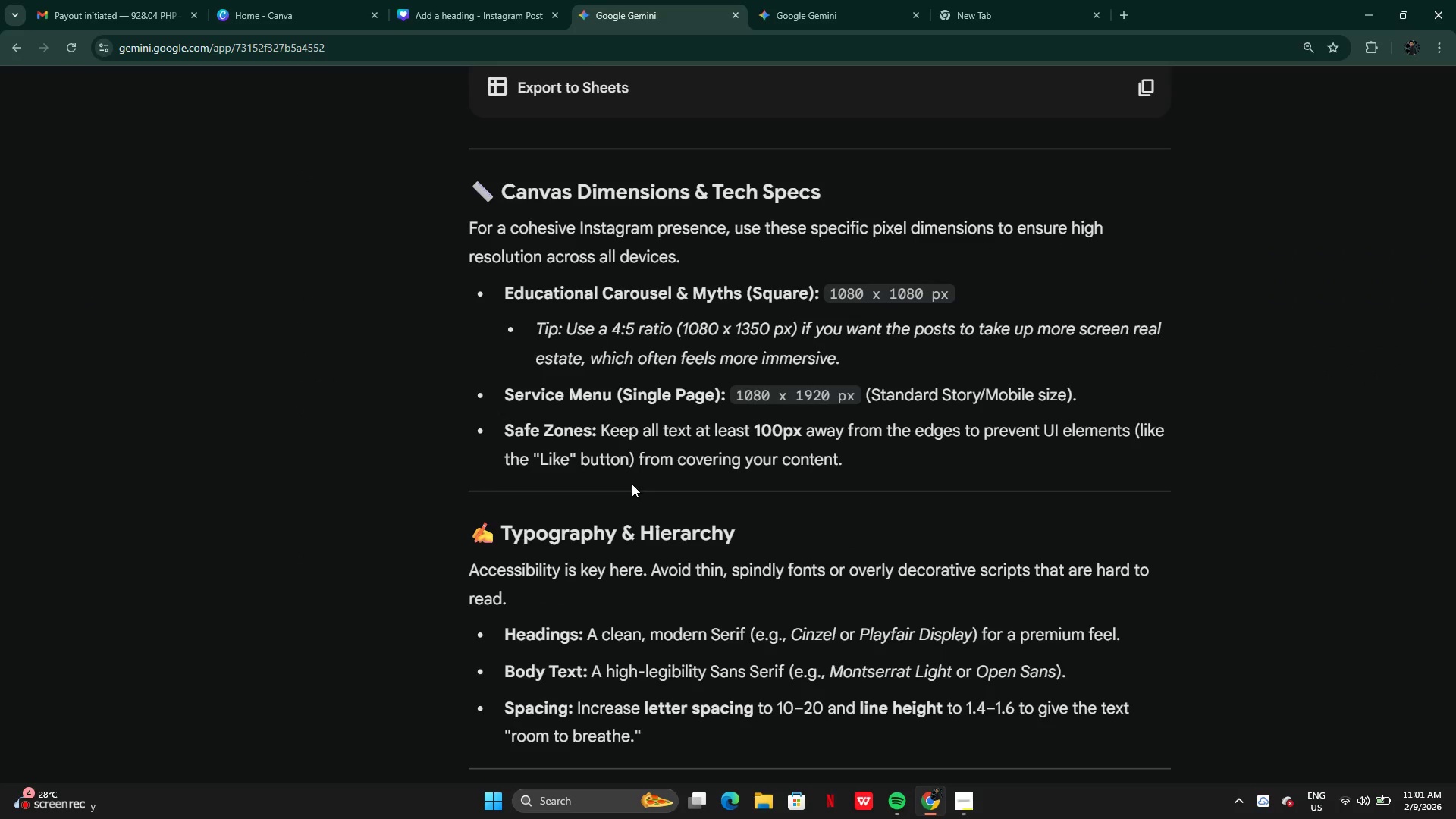 
scroll: coordinate [633, 485], scroll_direction: down, amount: 9.0
 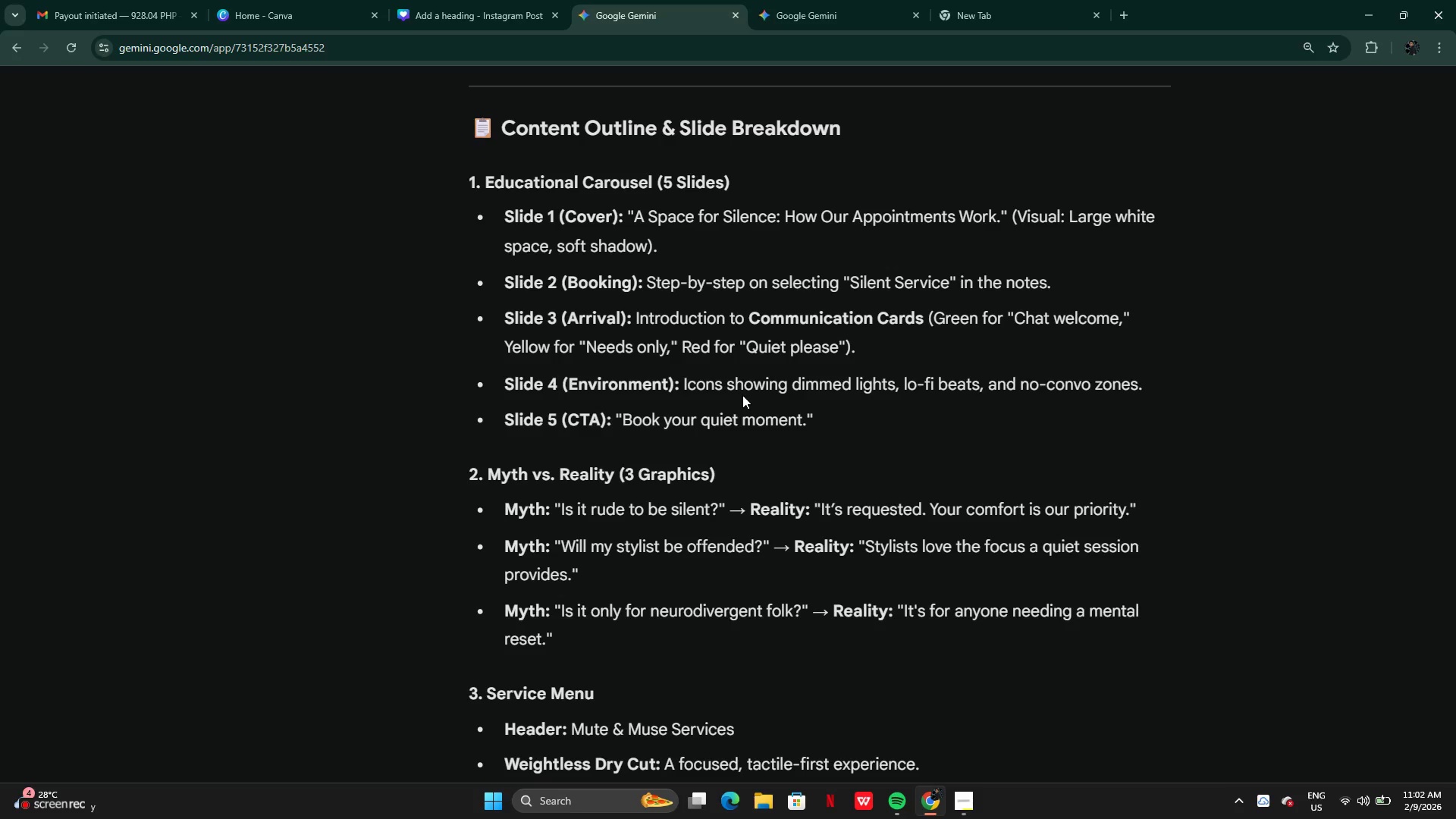 
wait(5.4)
 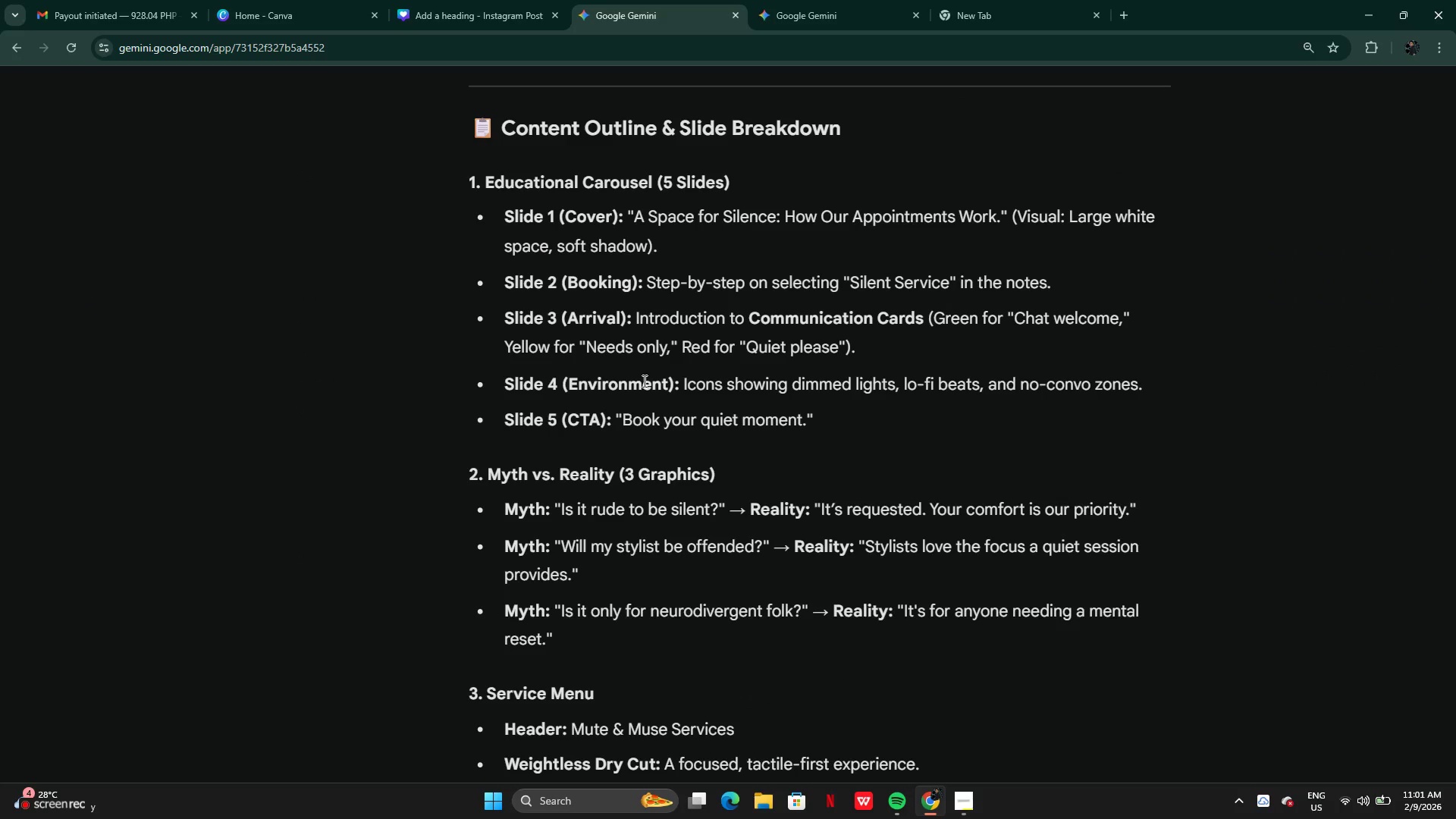 
left_click([816, 12])
 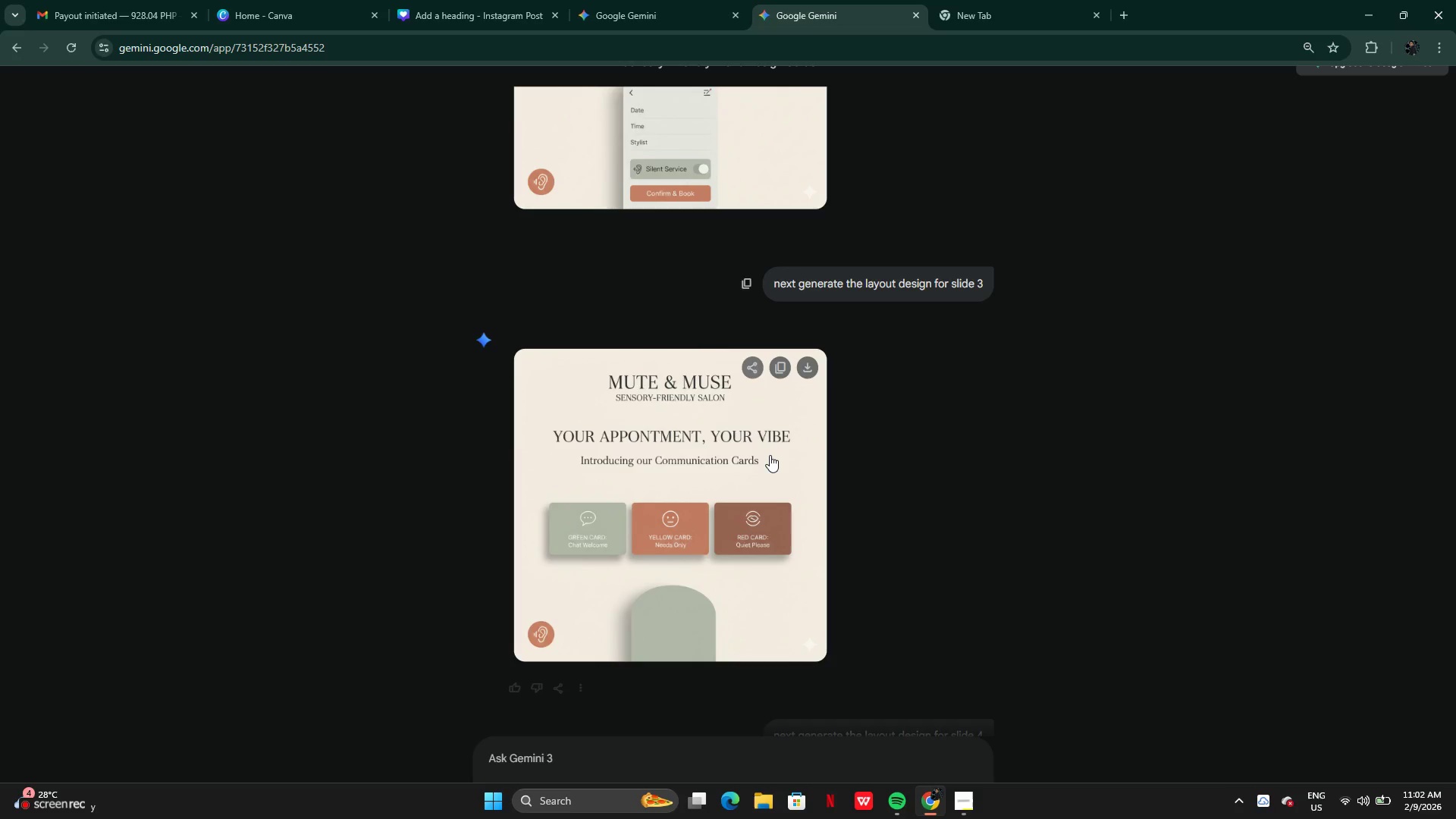 
scroll: coordinate [819, 556], scroll_direction: down, amount: 8.0
 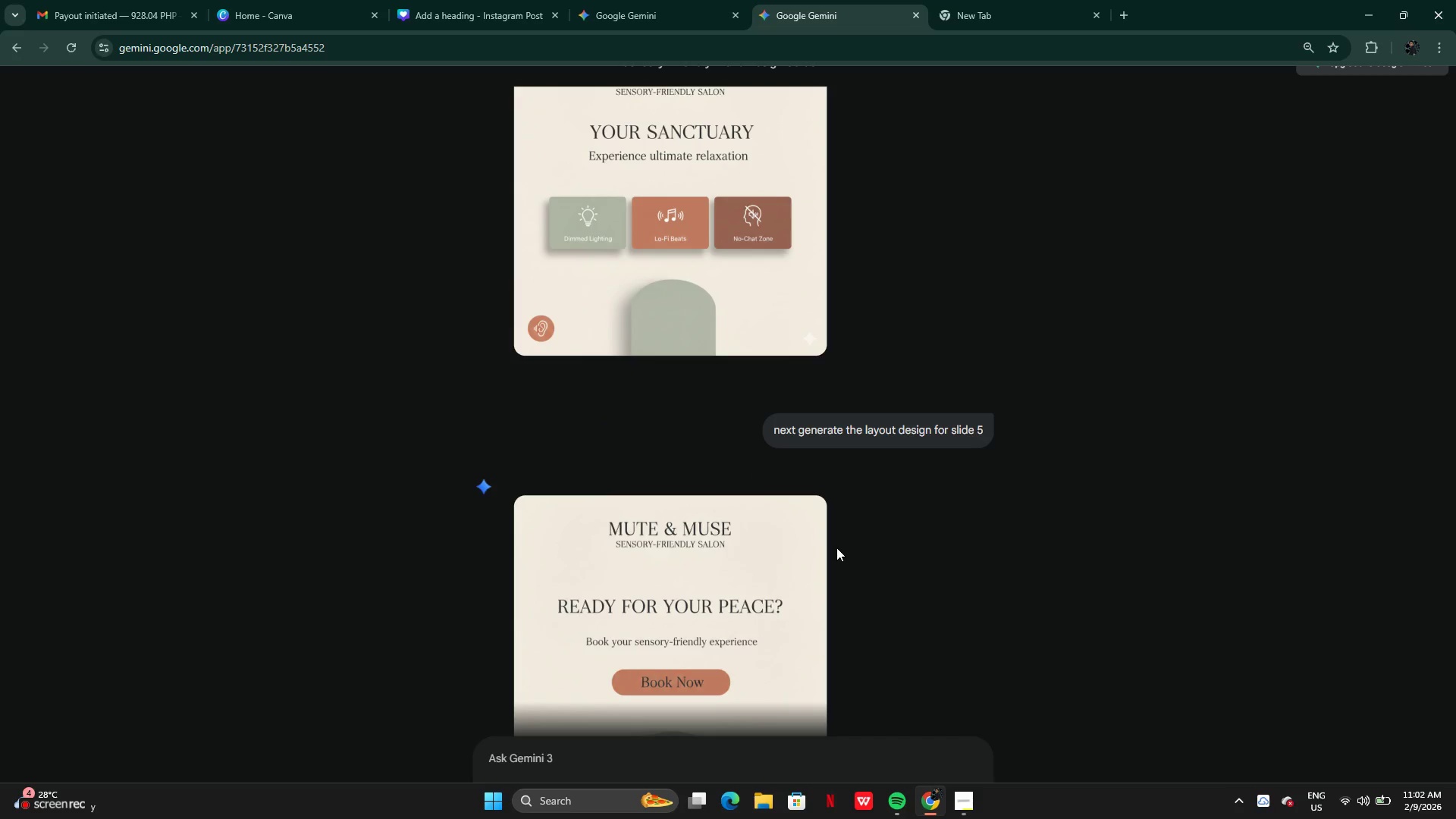 
scroll: coordinate [836, 548], scroll_direction: up, amount: 4.0
 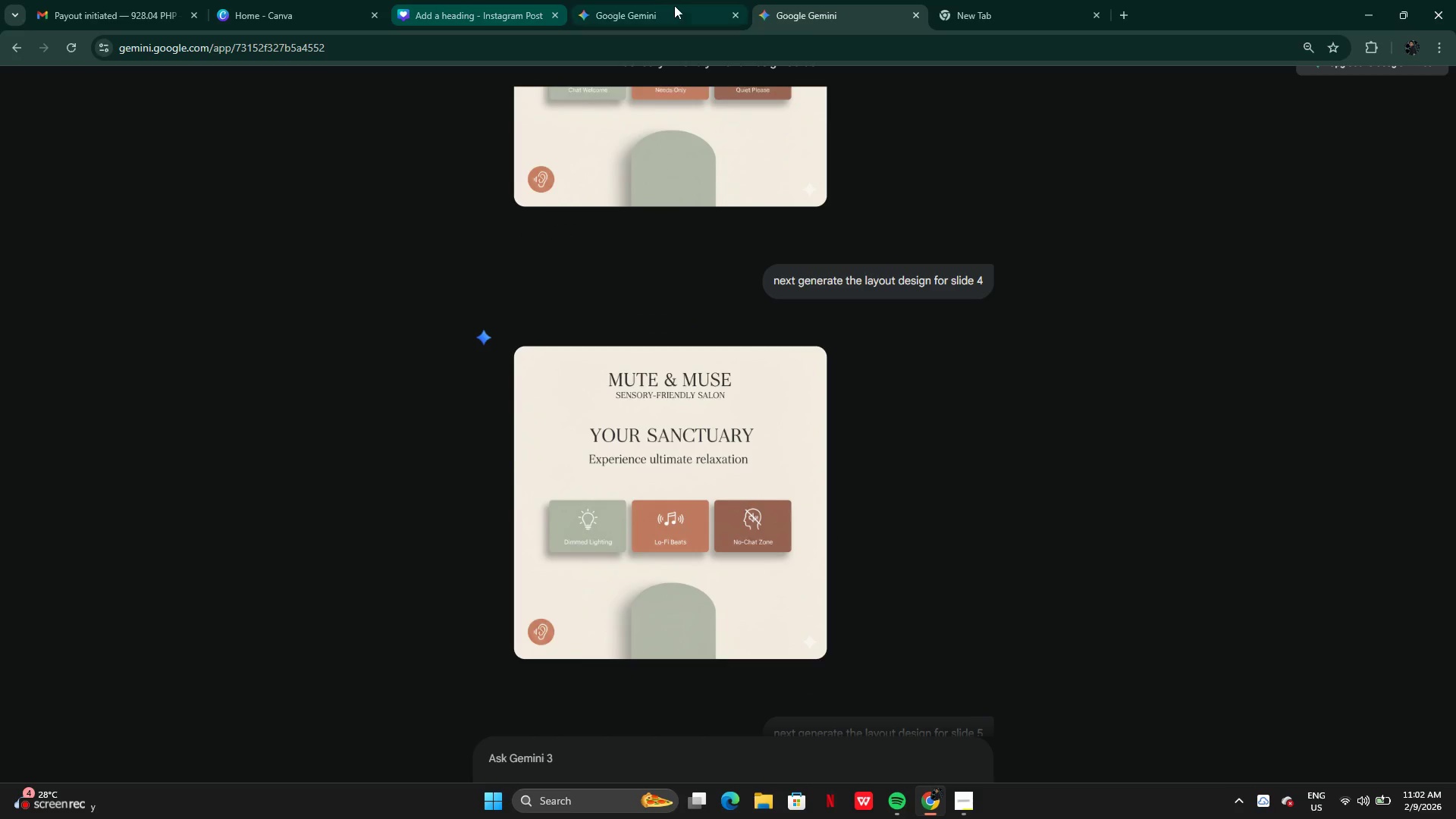 
left_click([629, 11])
 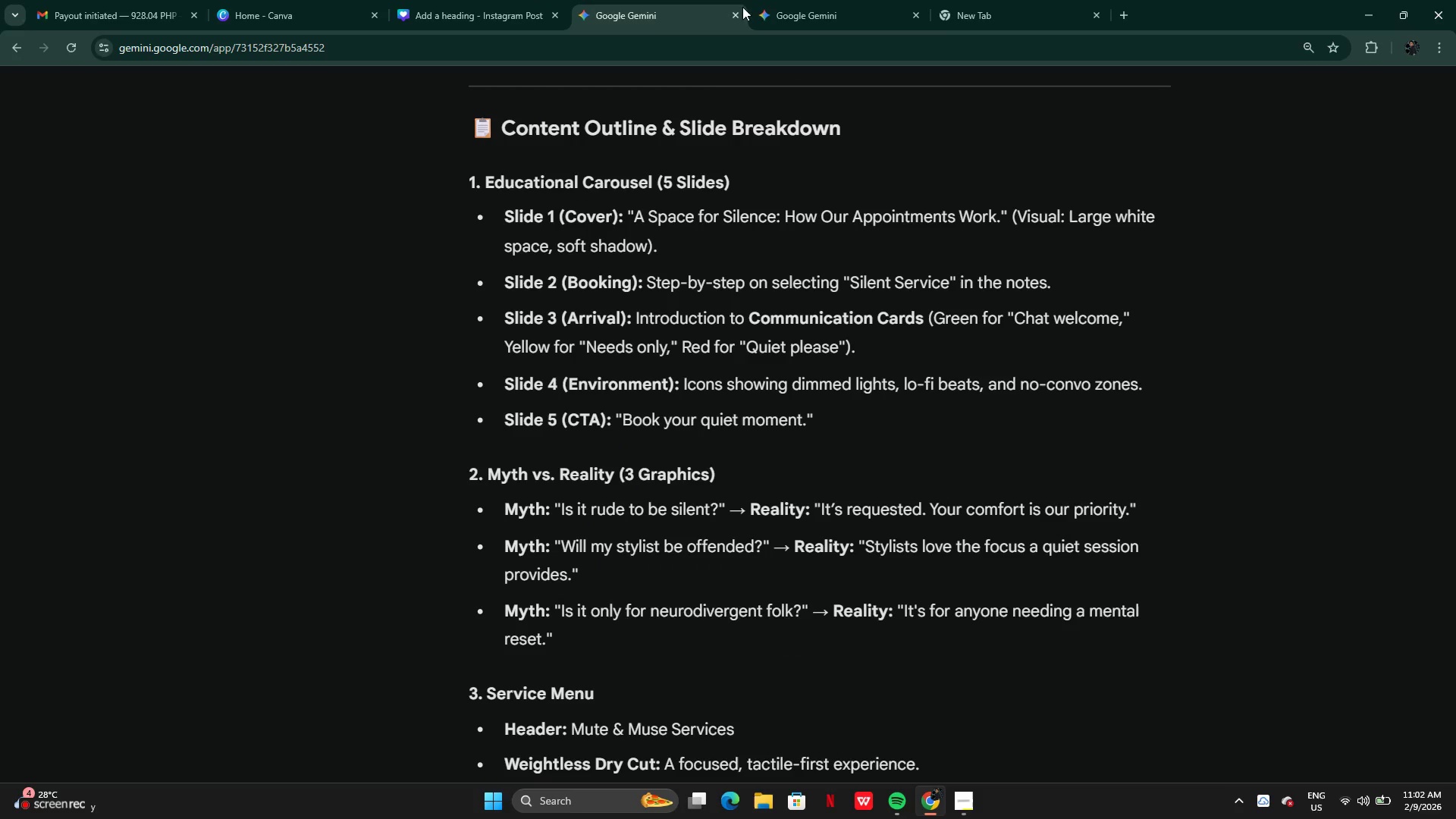 
left_click([786, 8])
 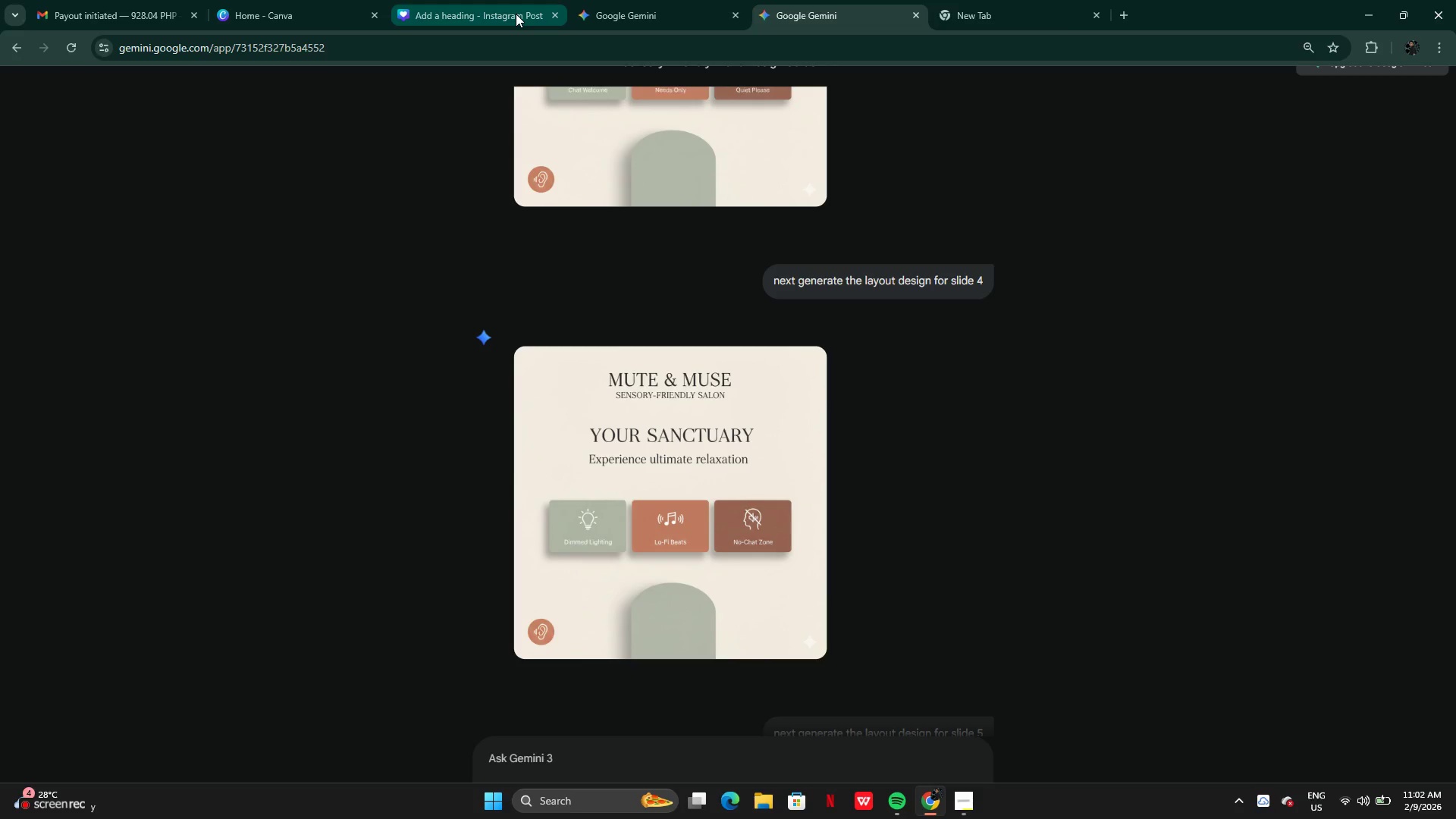 
left_click([516, 14])
 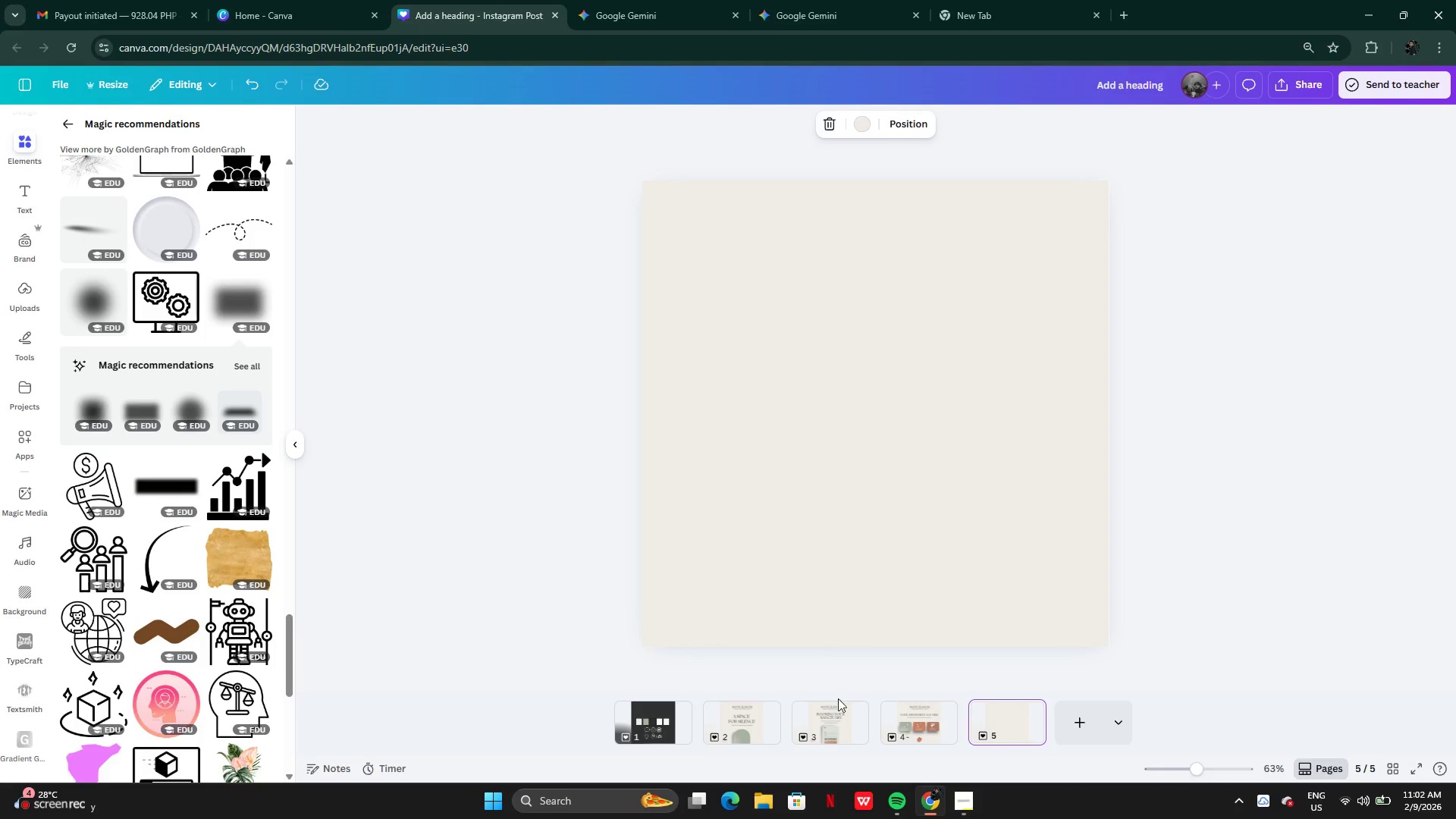 
left_click([915, 715])
 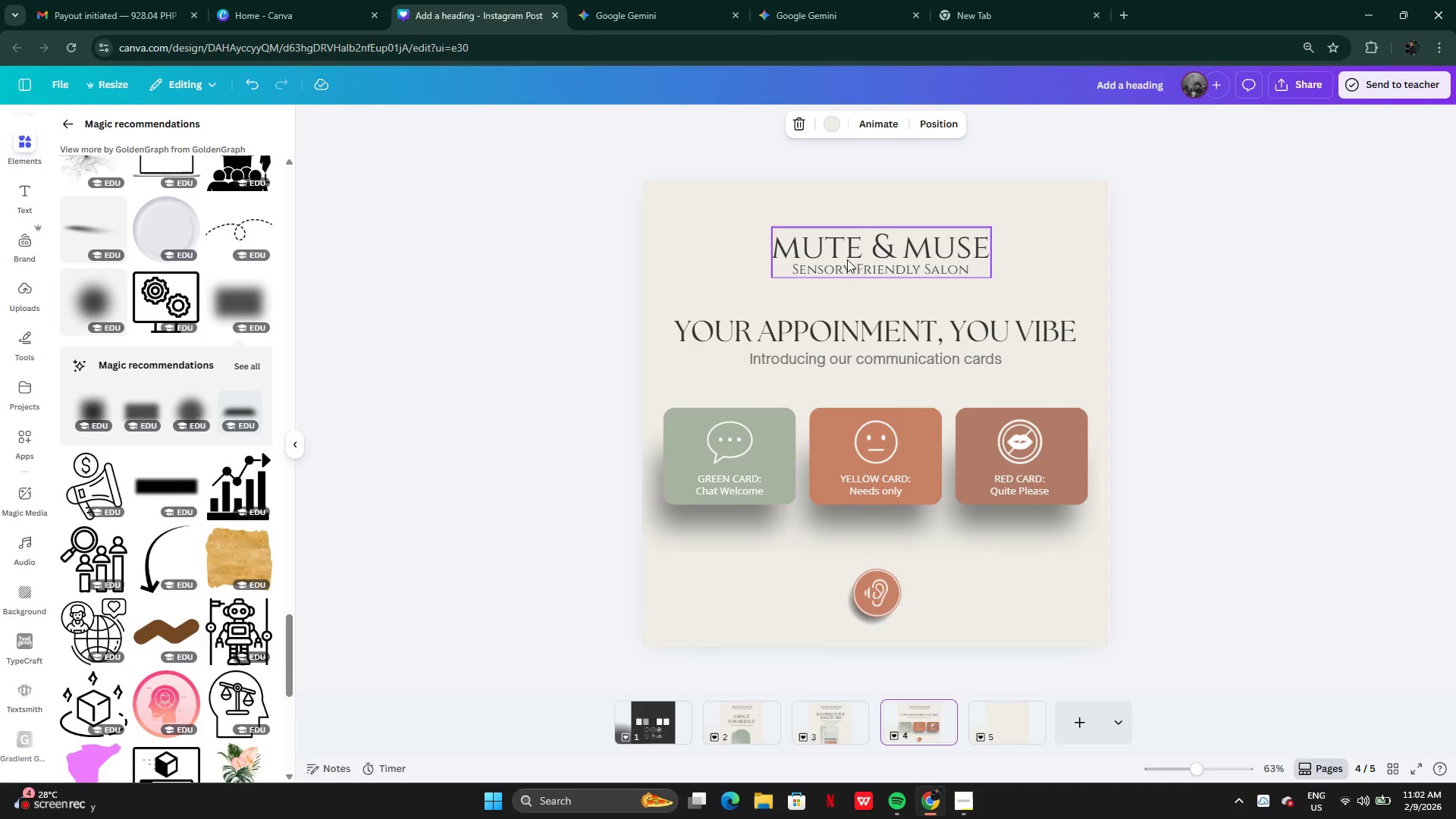 
left_click([852, 261])
 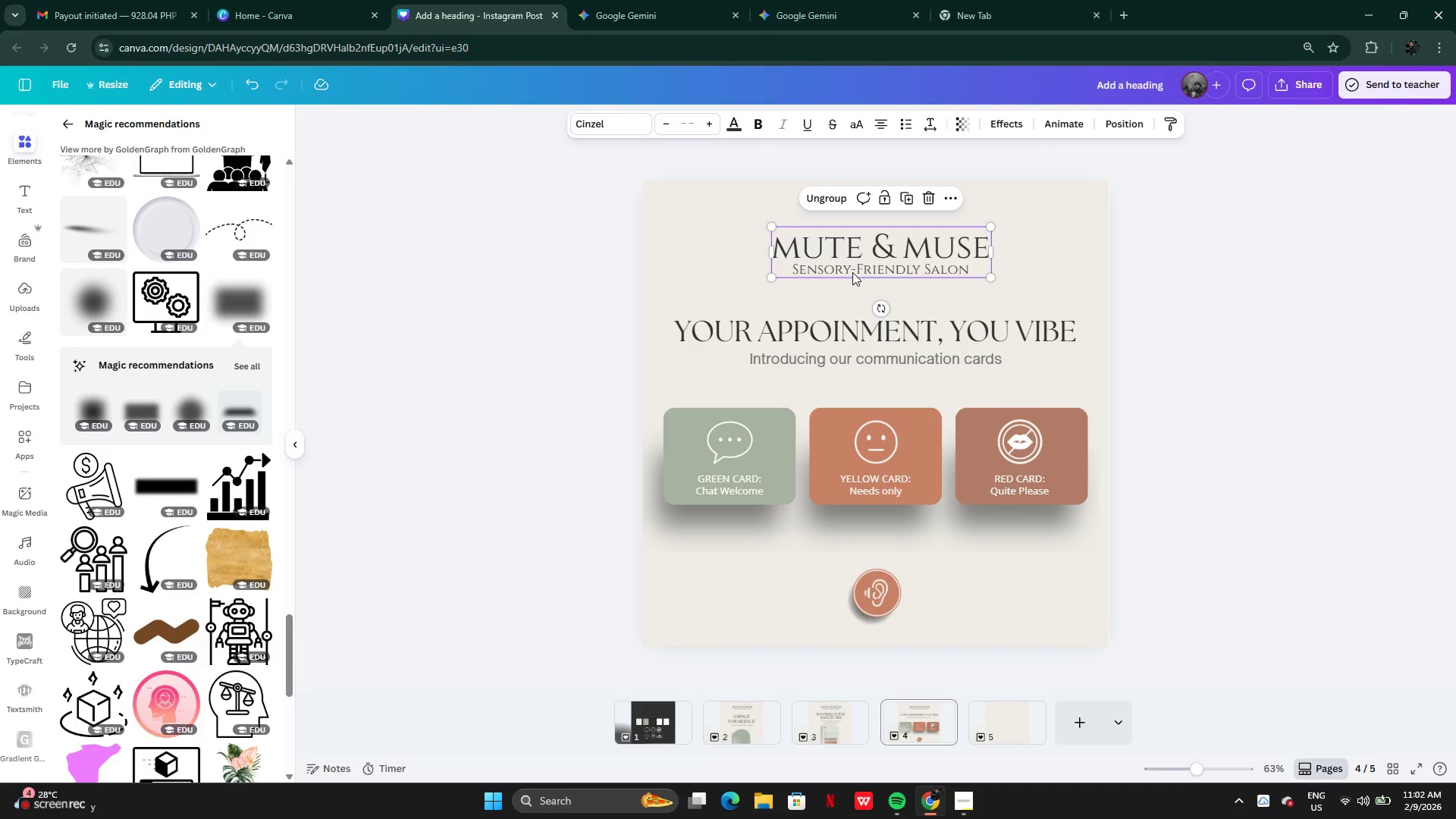 
key(Control+C)
 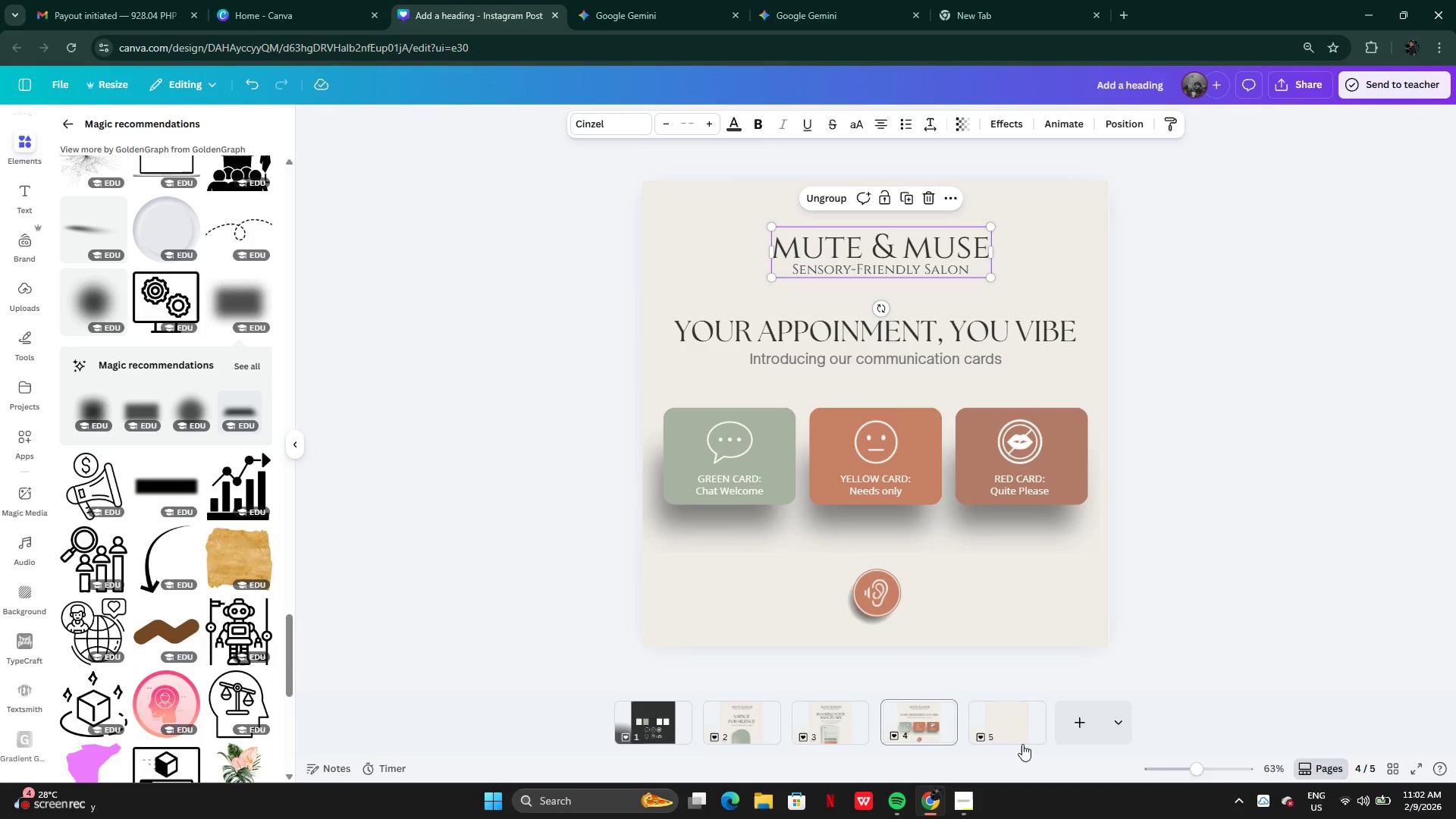 
left_click([1006, 726])
 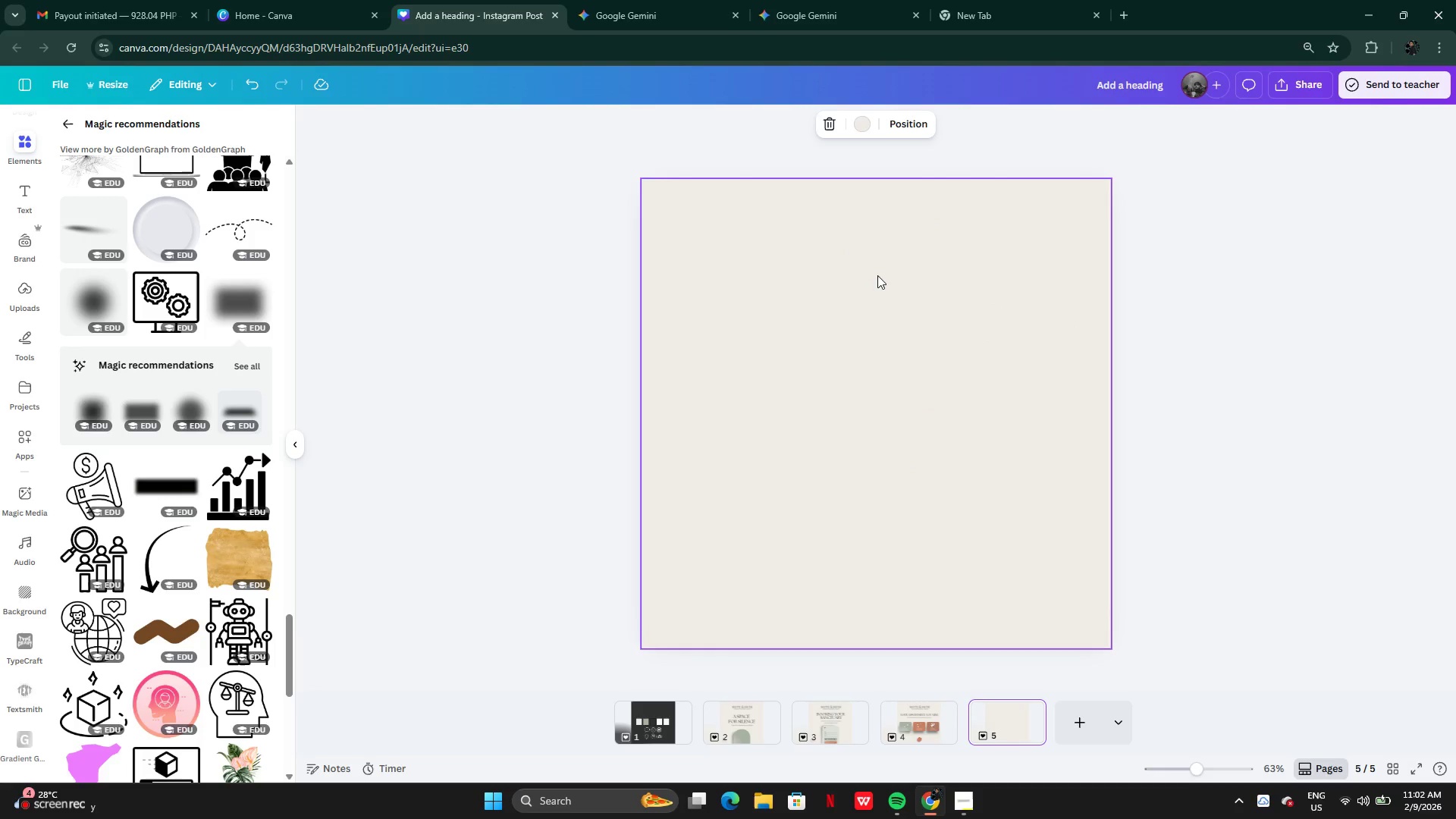 
key(Control+V)
 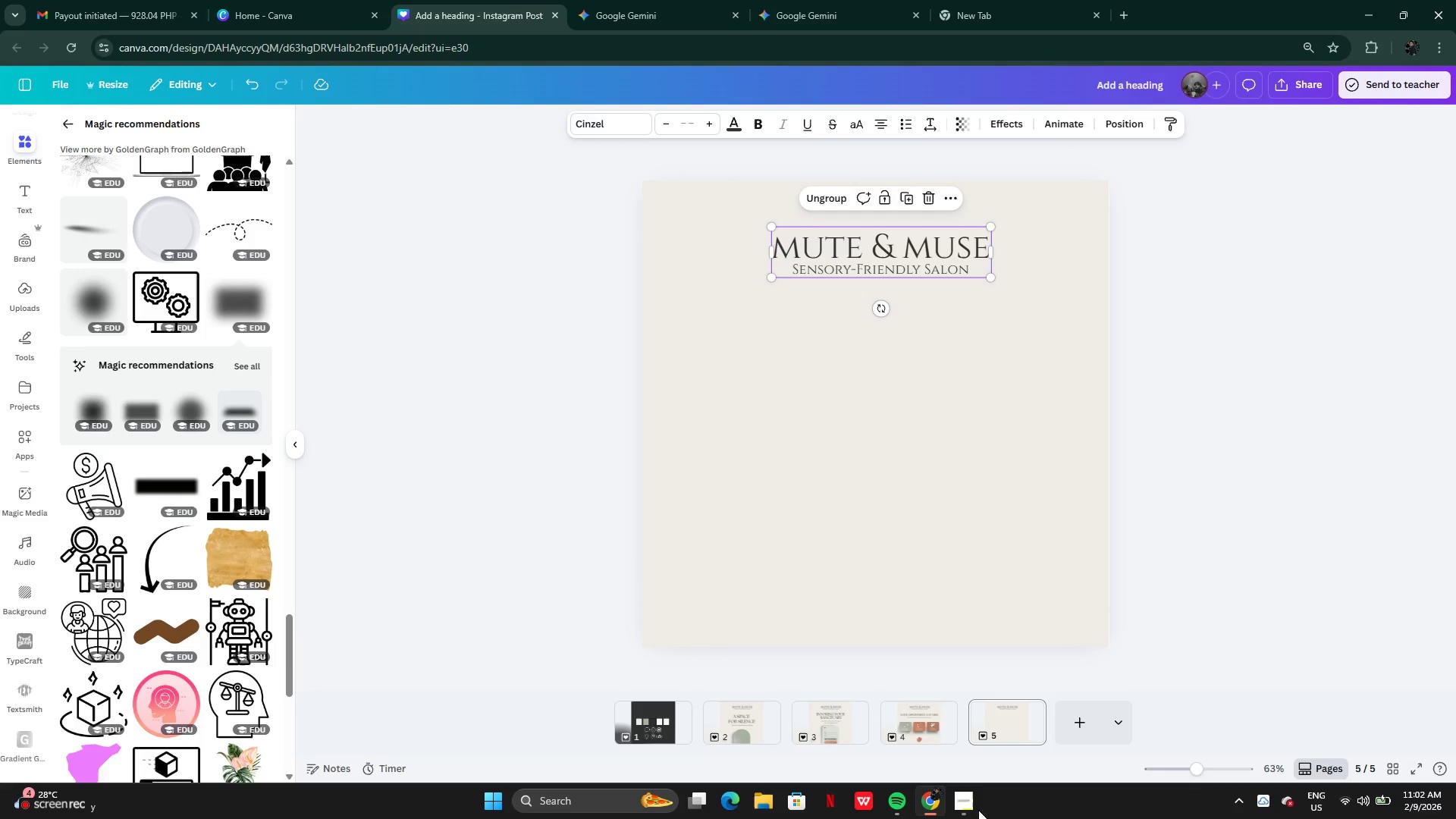 
left_click([949, 810])